 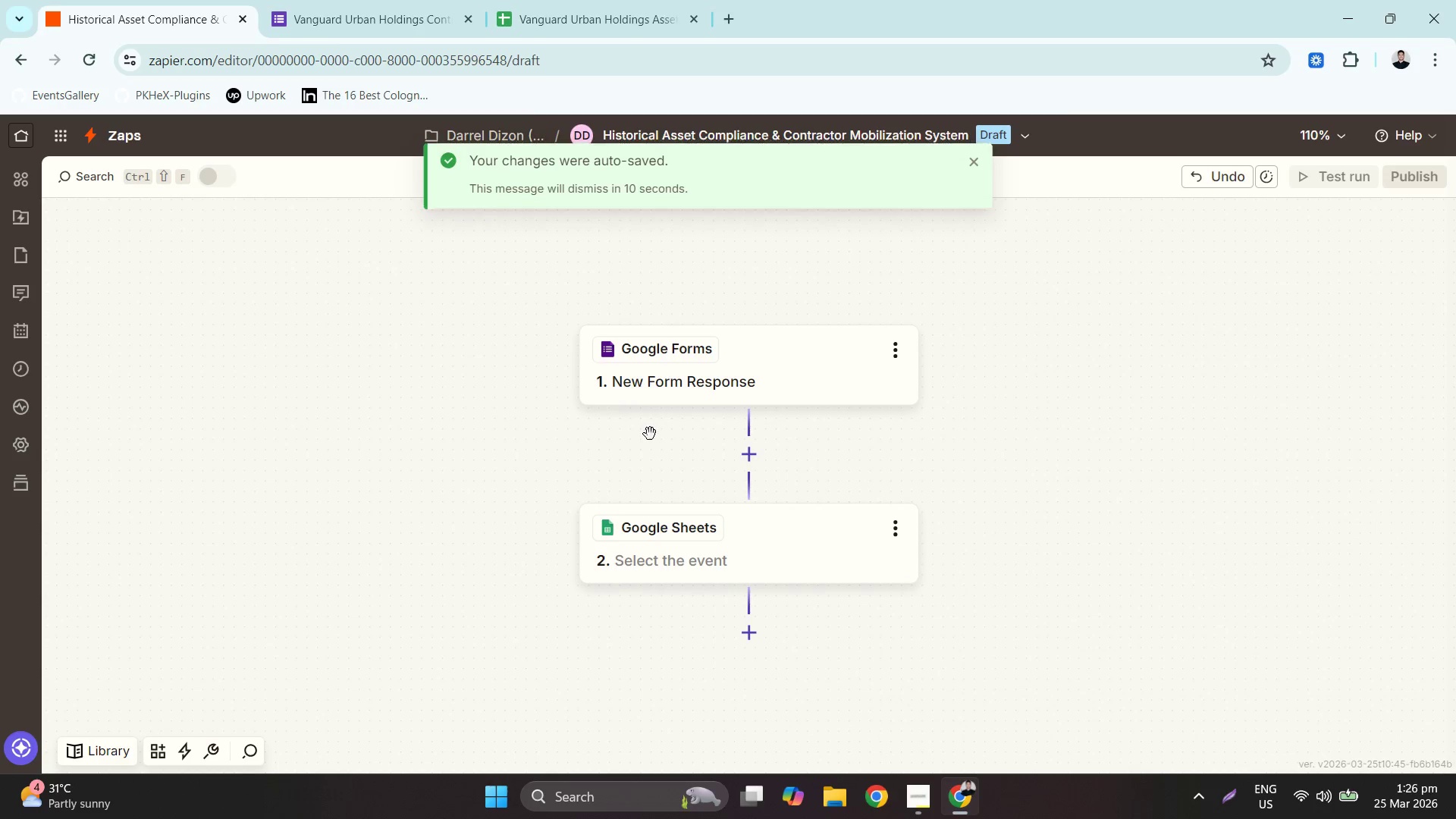 
type(look)
 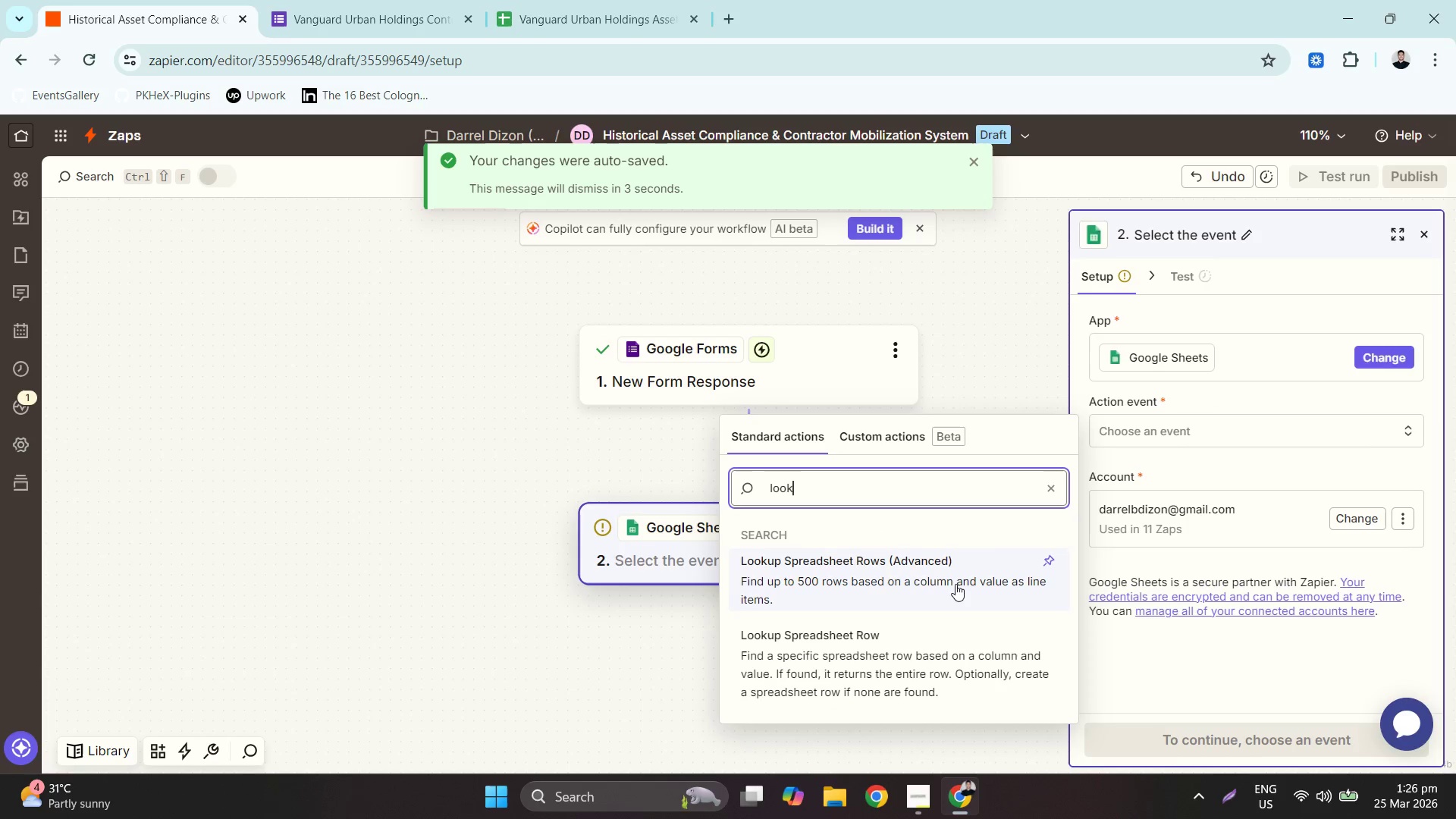 
mouse_move([938, 657])
 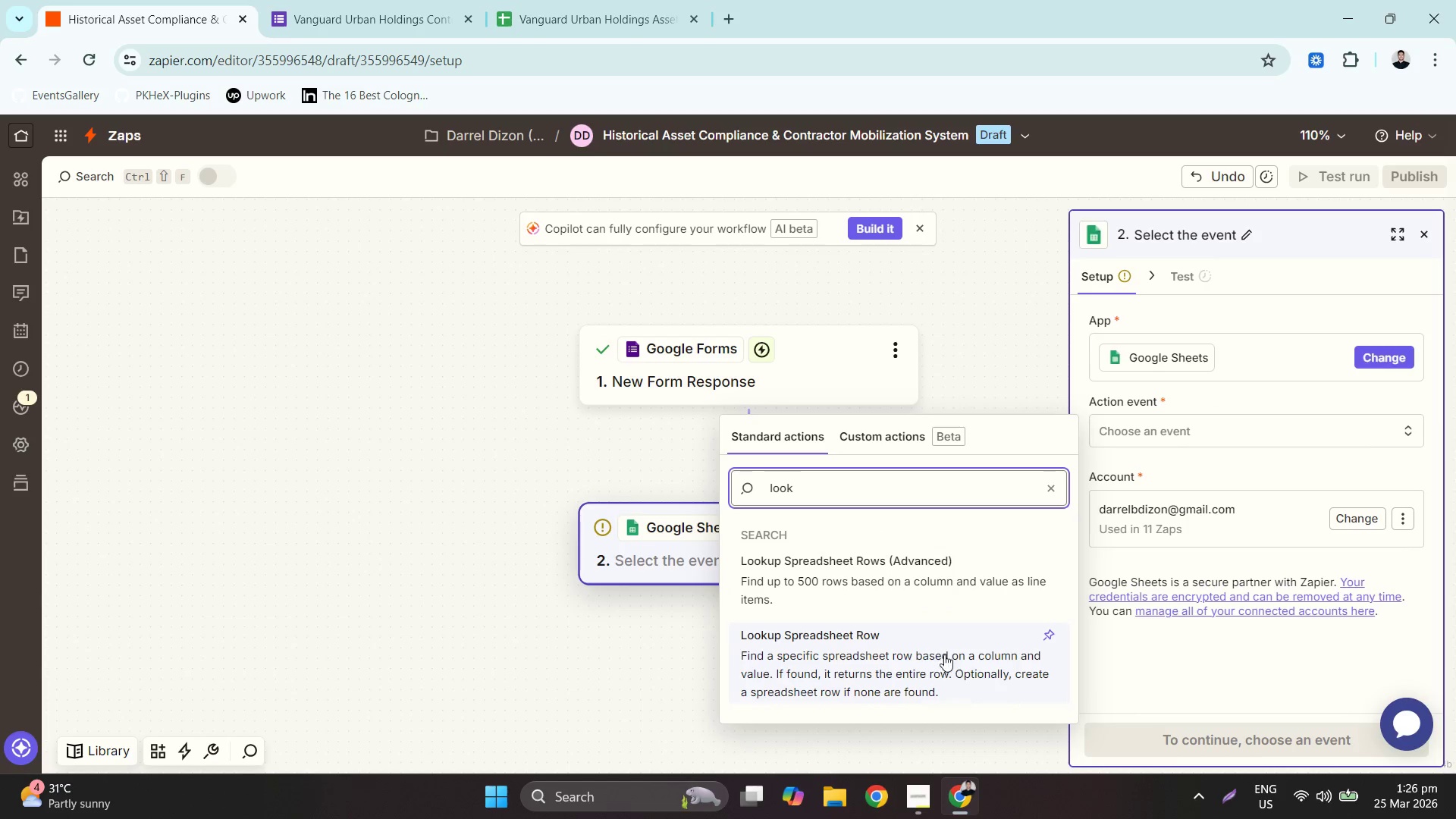 
left_click([946, 651])
 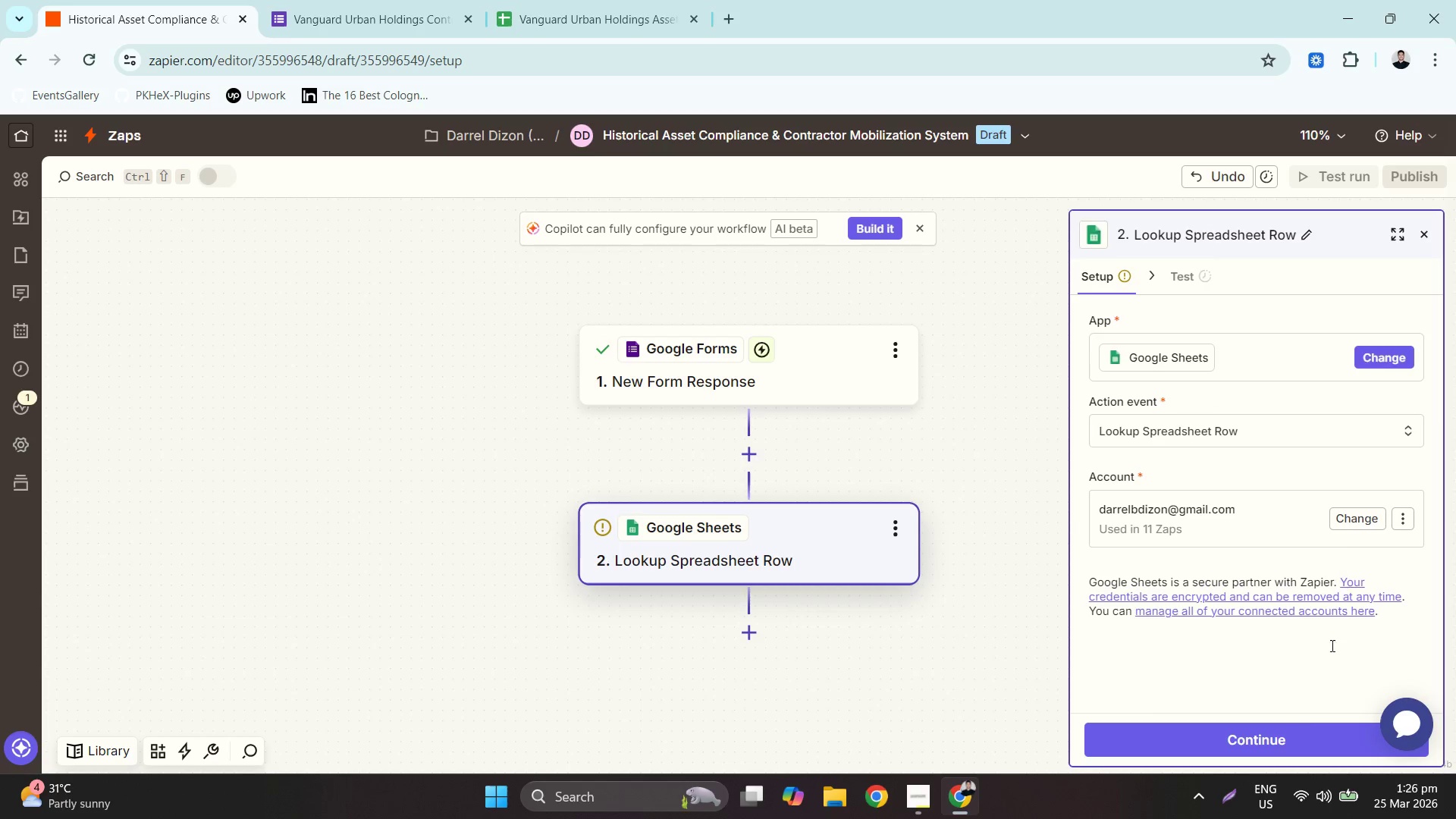 
left_click([1259, 739])
 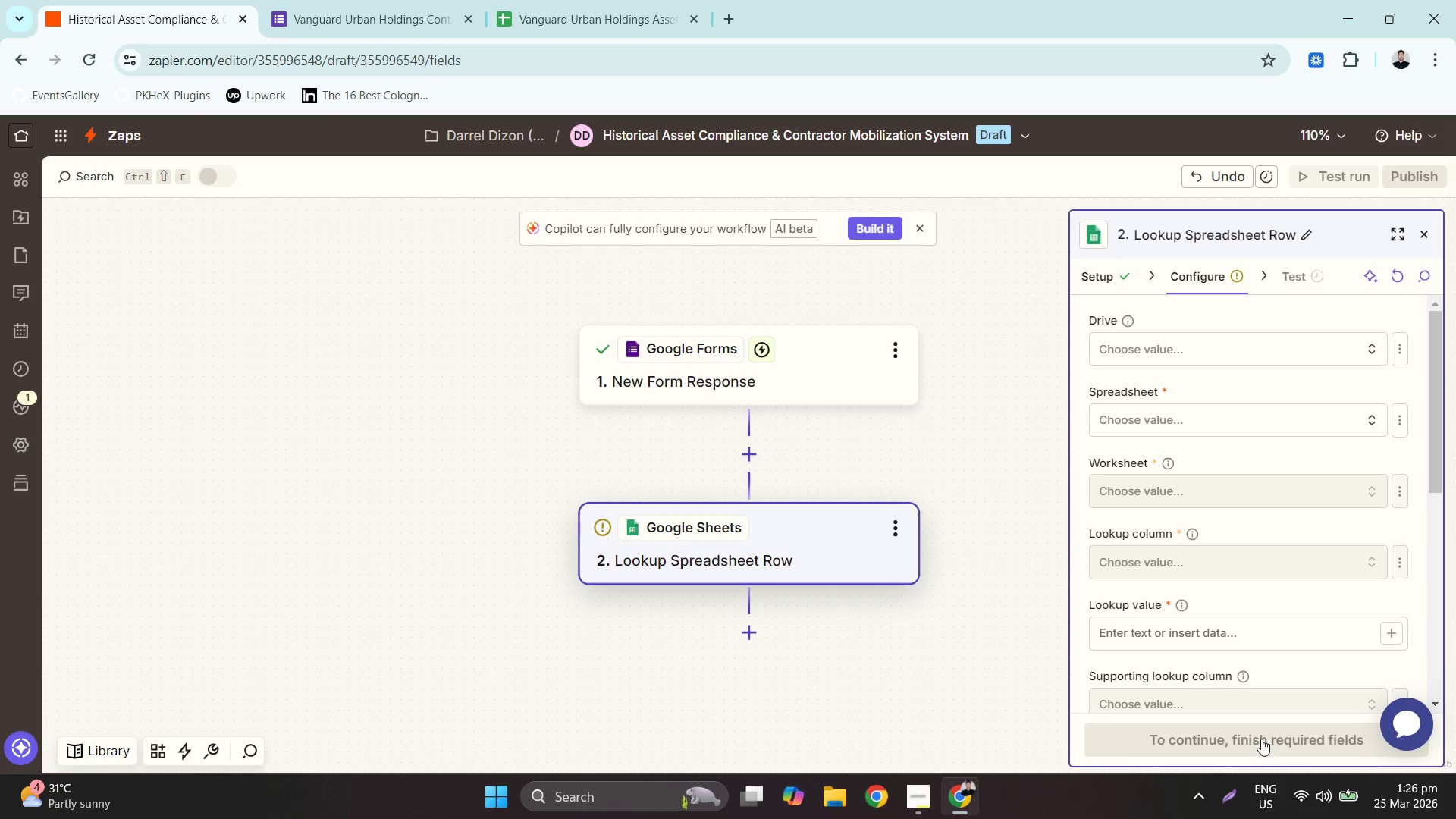 
wait(22.64)
 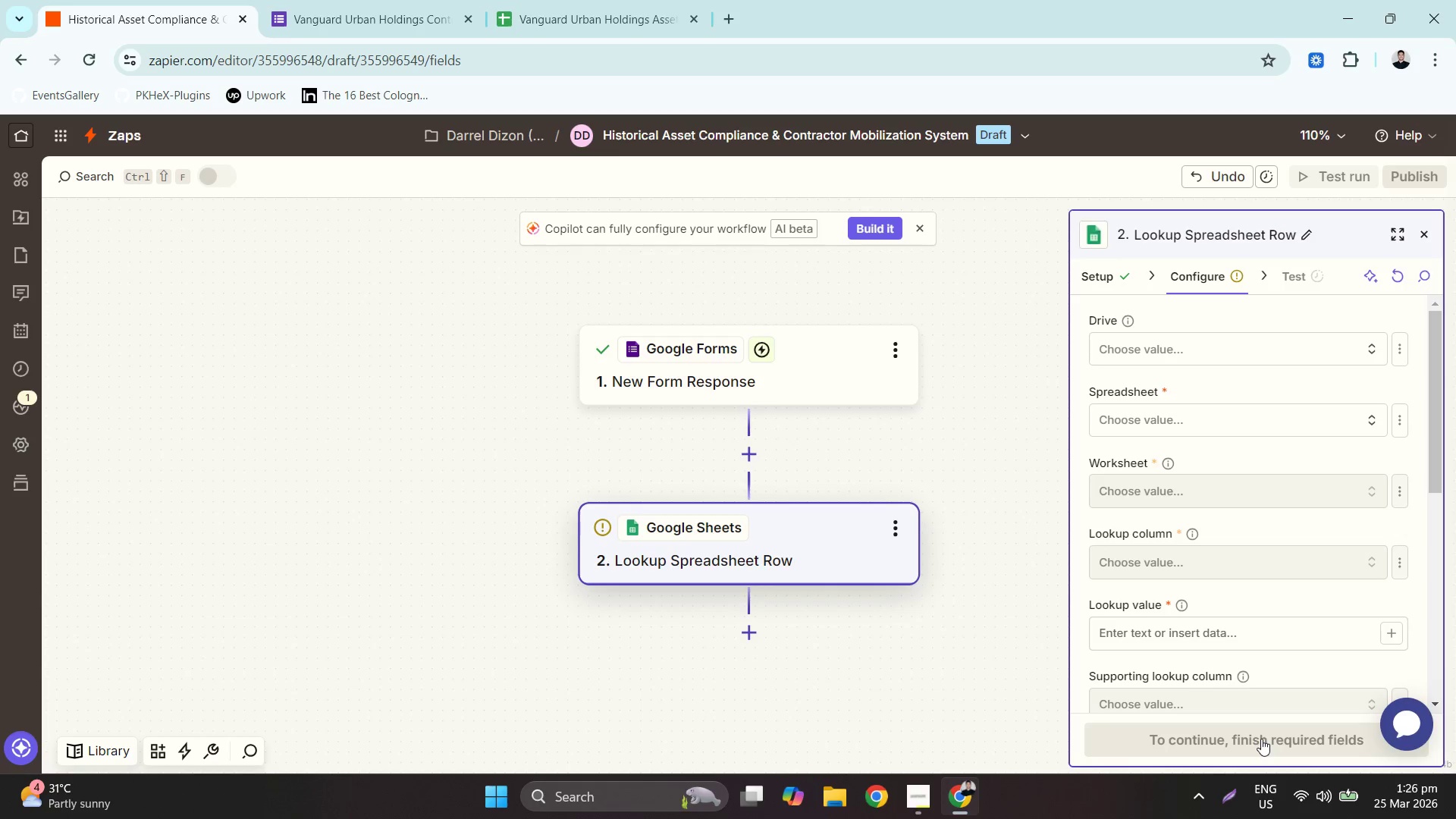 
left_click([1227, 347])
 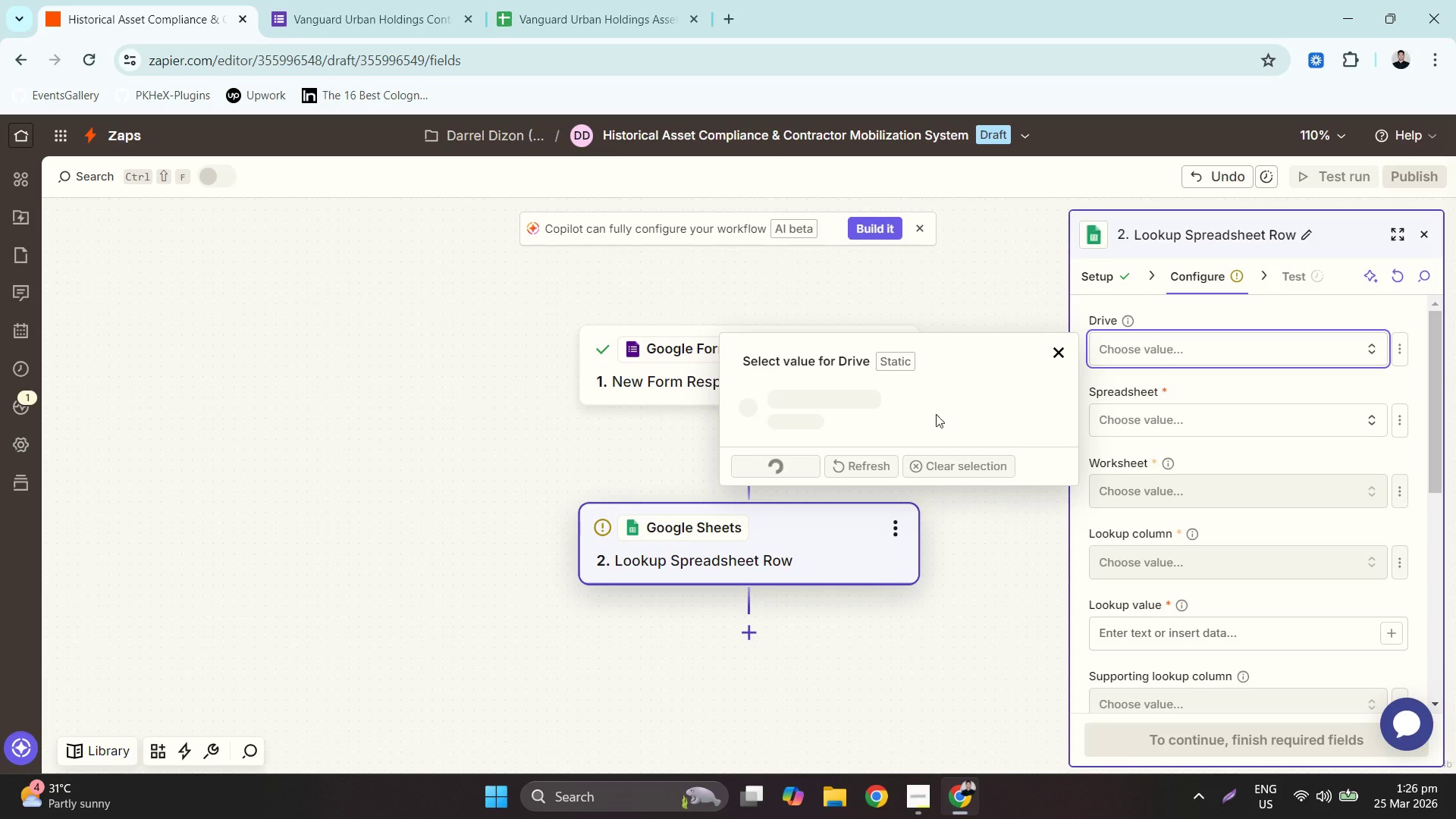 
mouse_move([858, 413])
 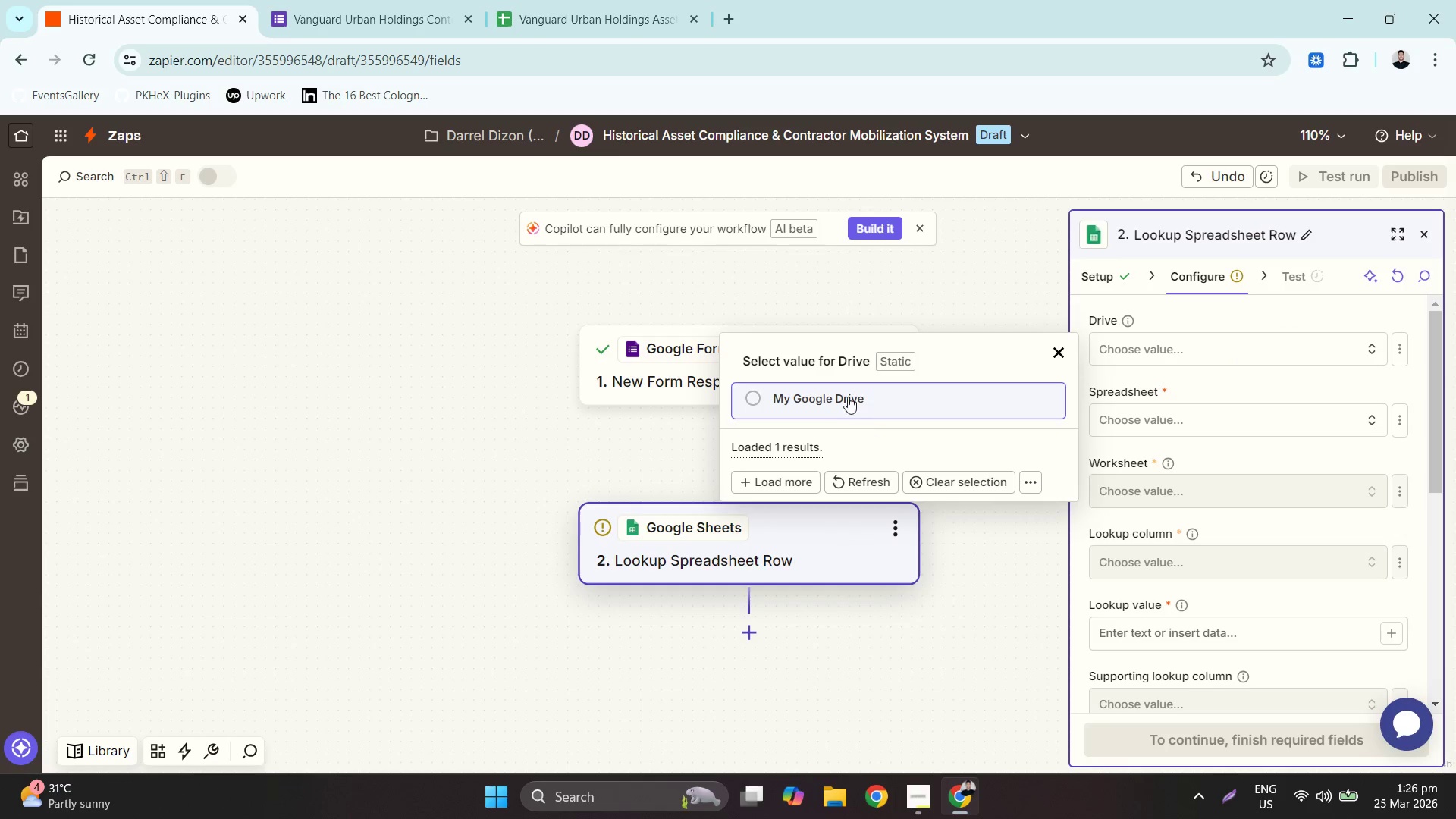 
left_click([848, 397])
 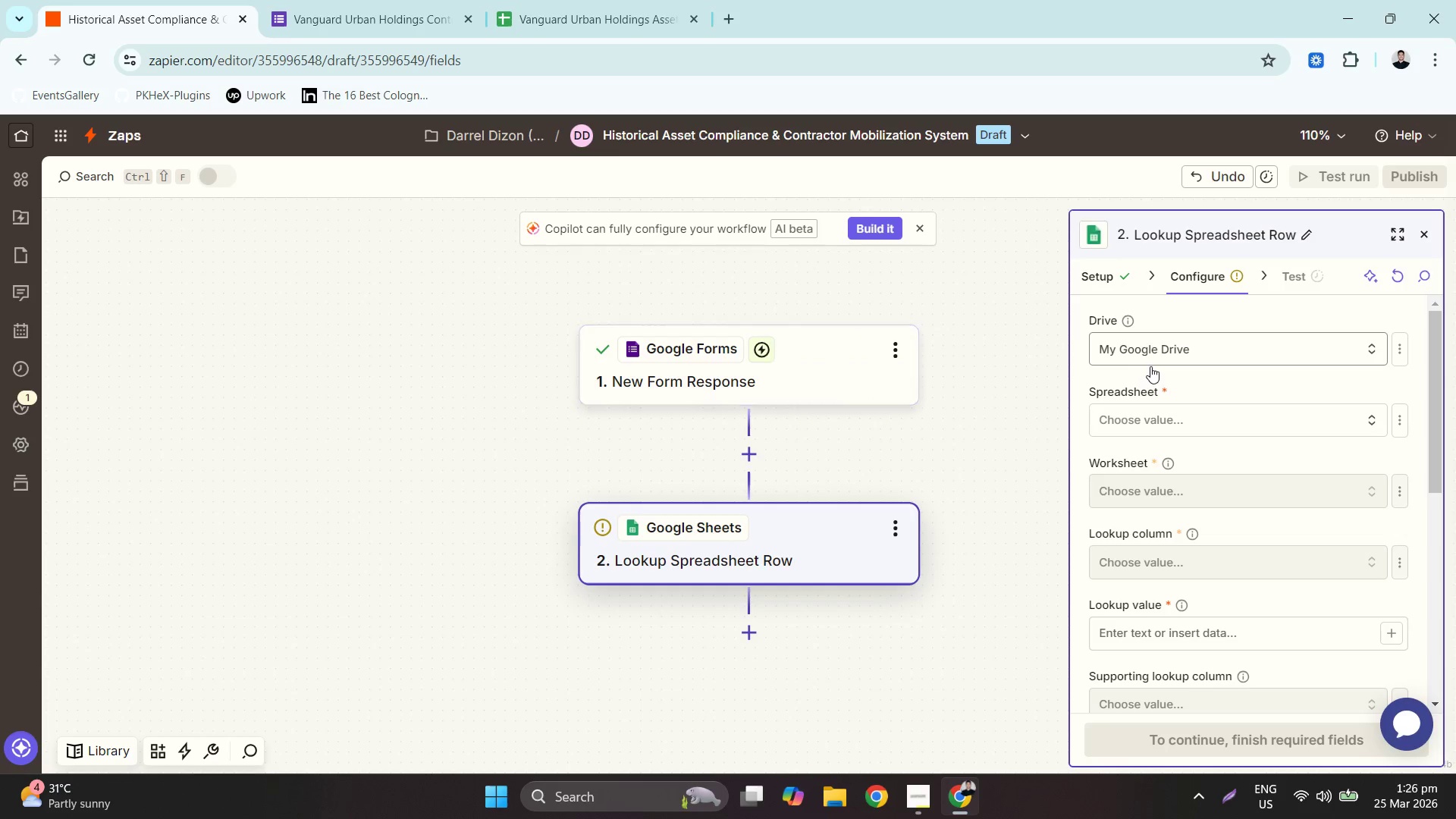 
left_click([1154, 424])
 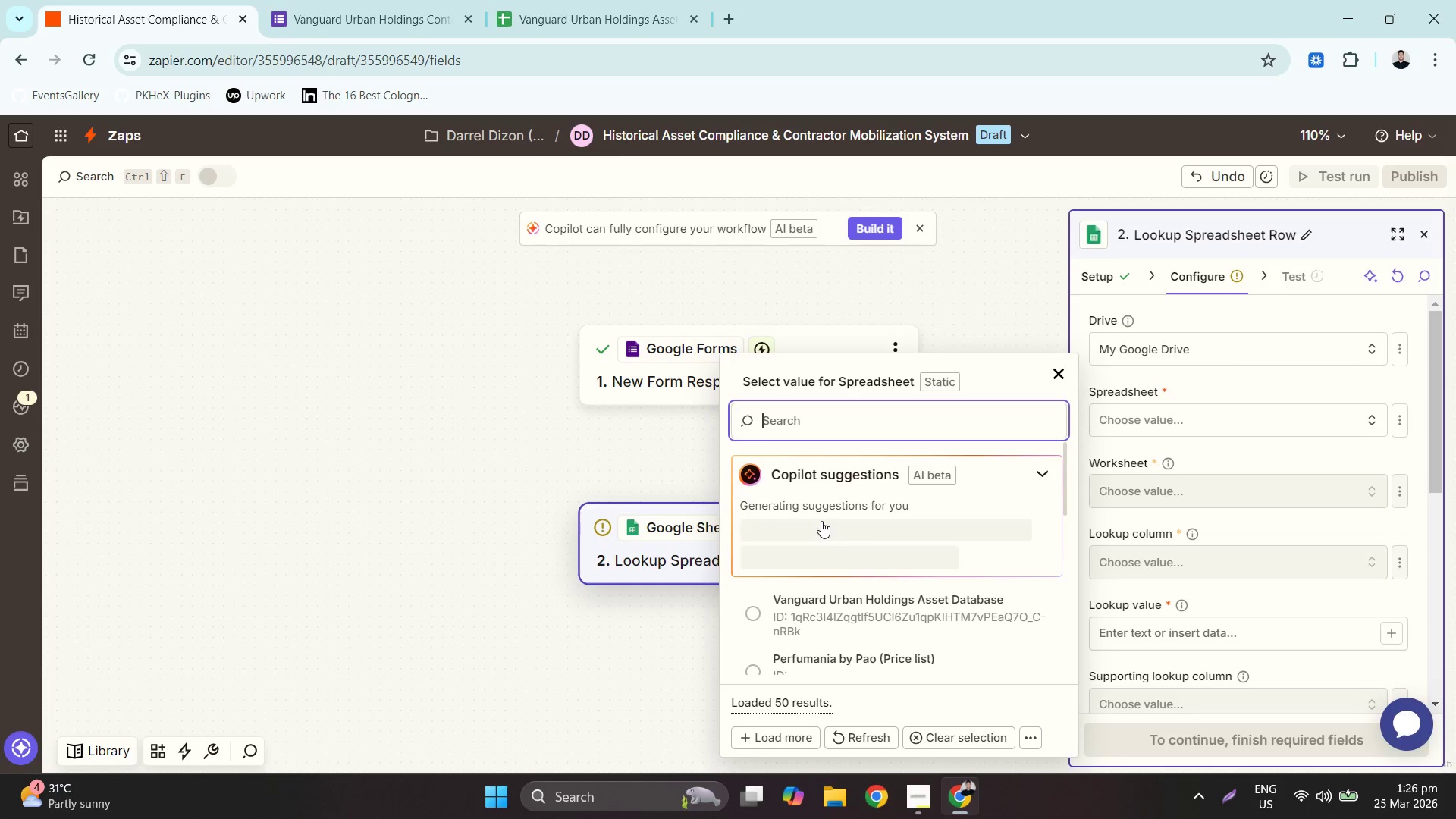 
left_click([843, 513])
 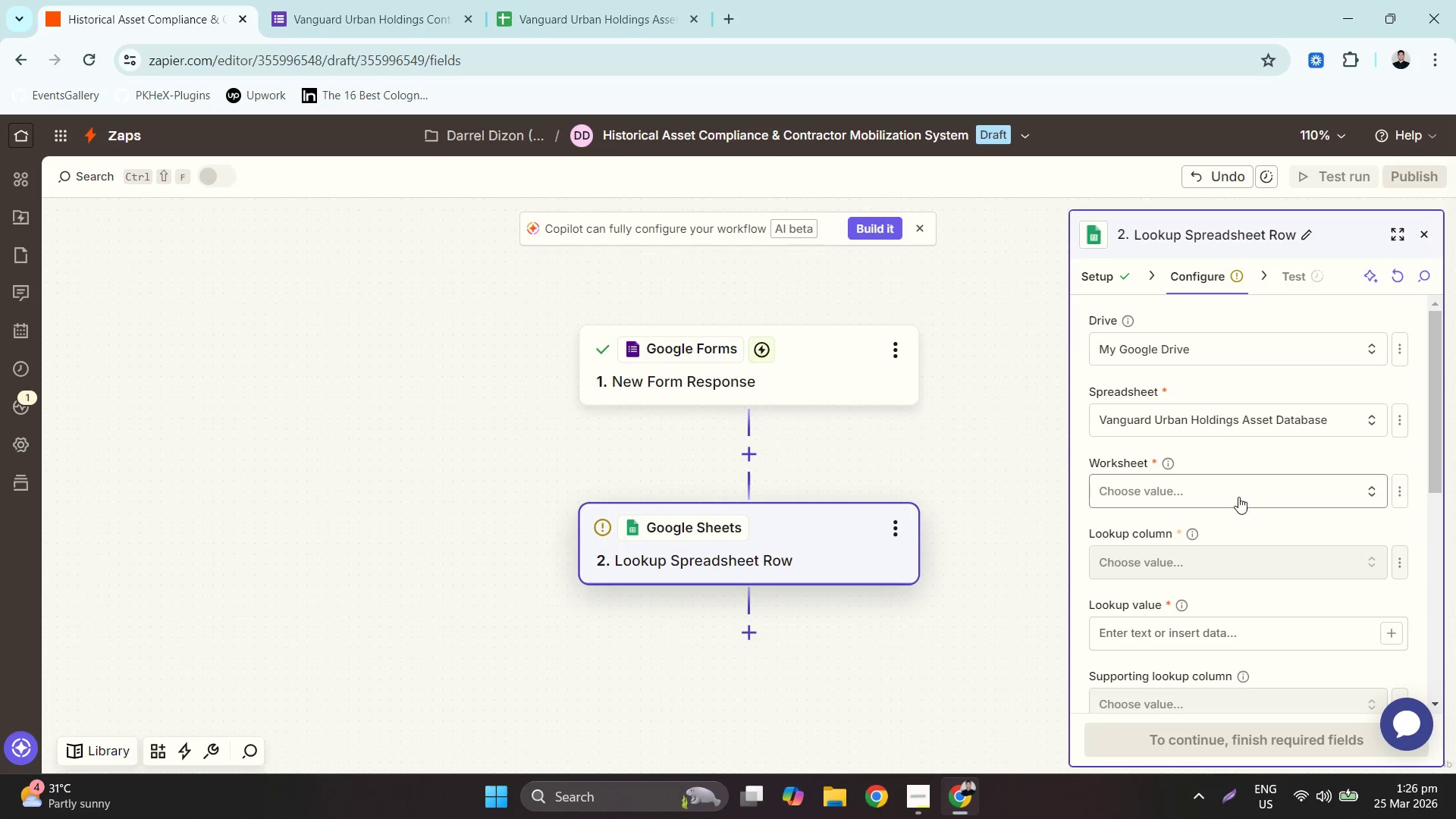 
scroll: coordinate [871, 606], scroll_direction: down, amount: 1.0
 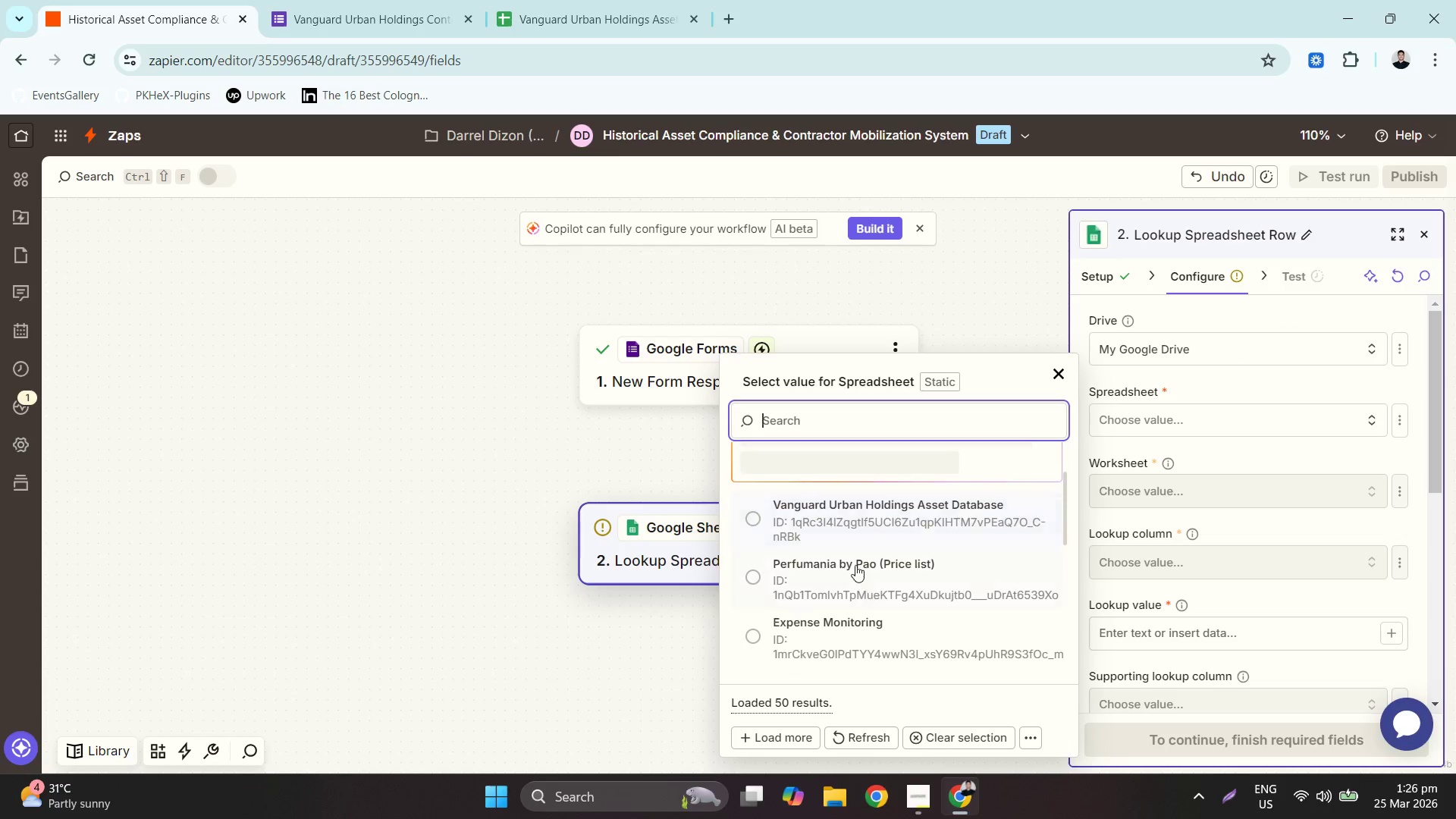 
left_click_drag(start_coordinate=[1239, 495], to_coordinate=[1244, 506])
 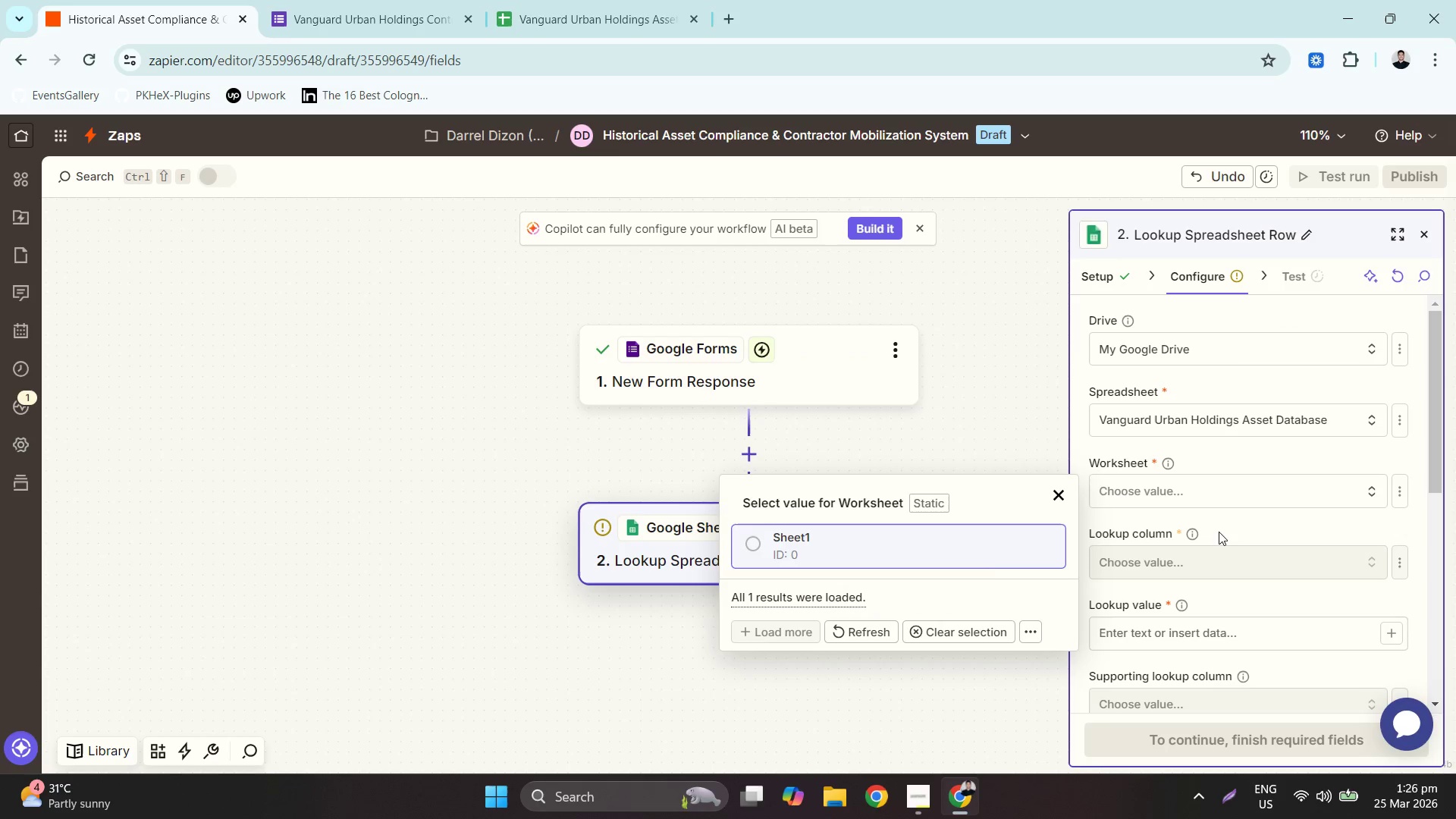 
left_click([817, 560])
 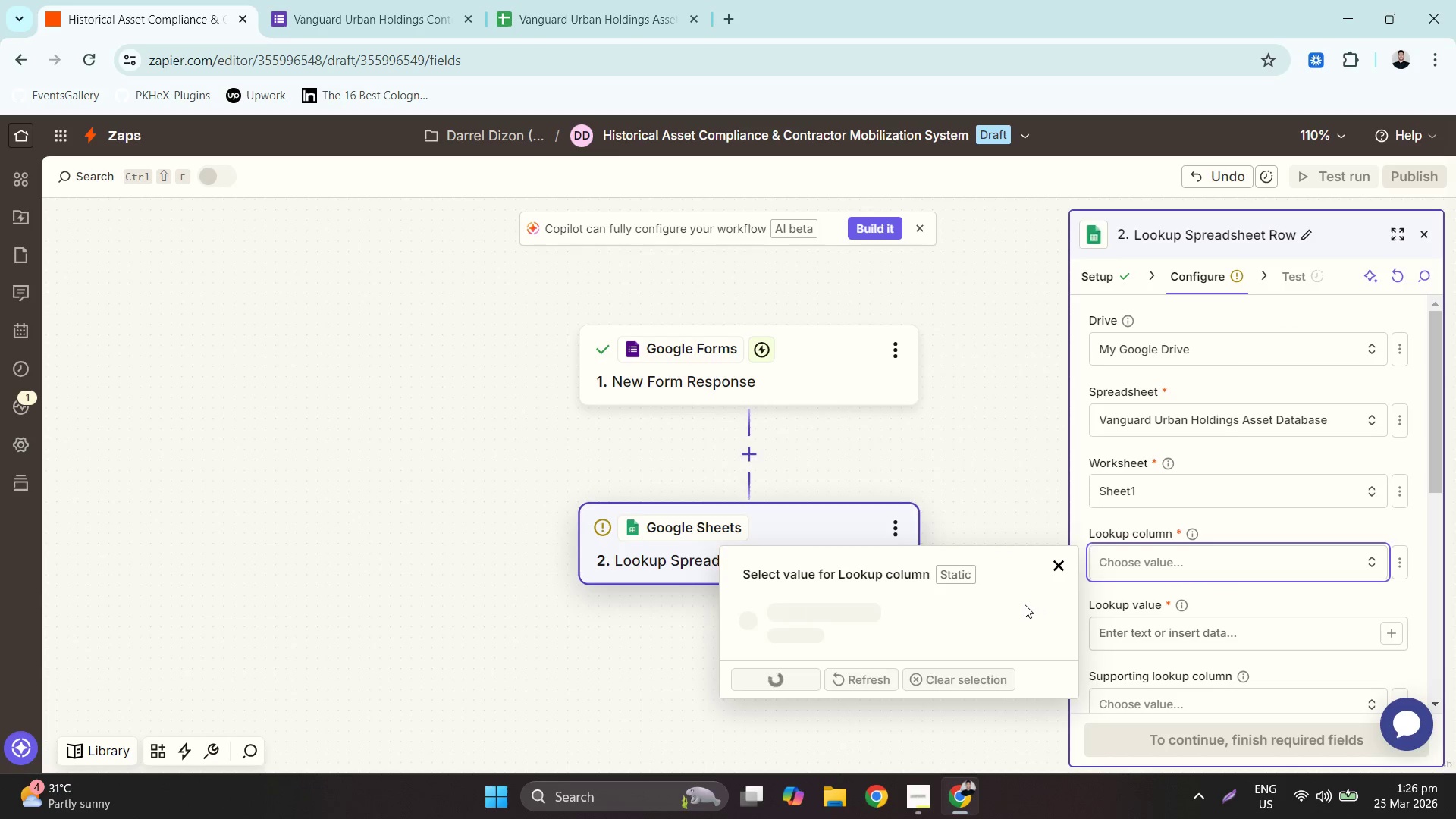 
left_click([829, 482])
 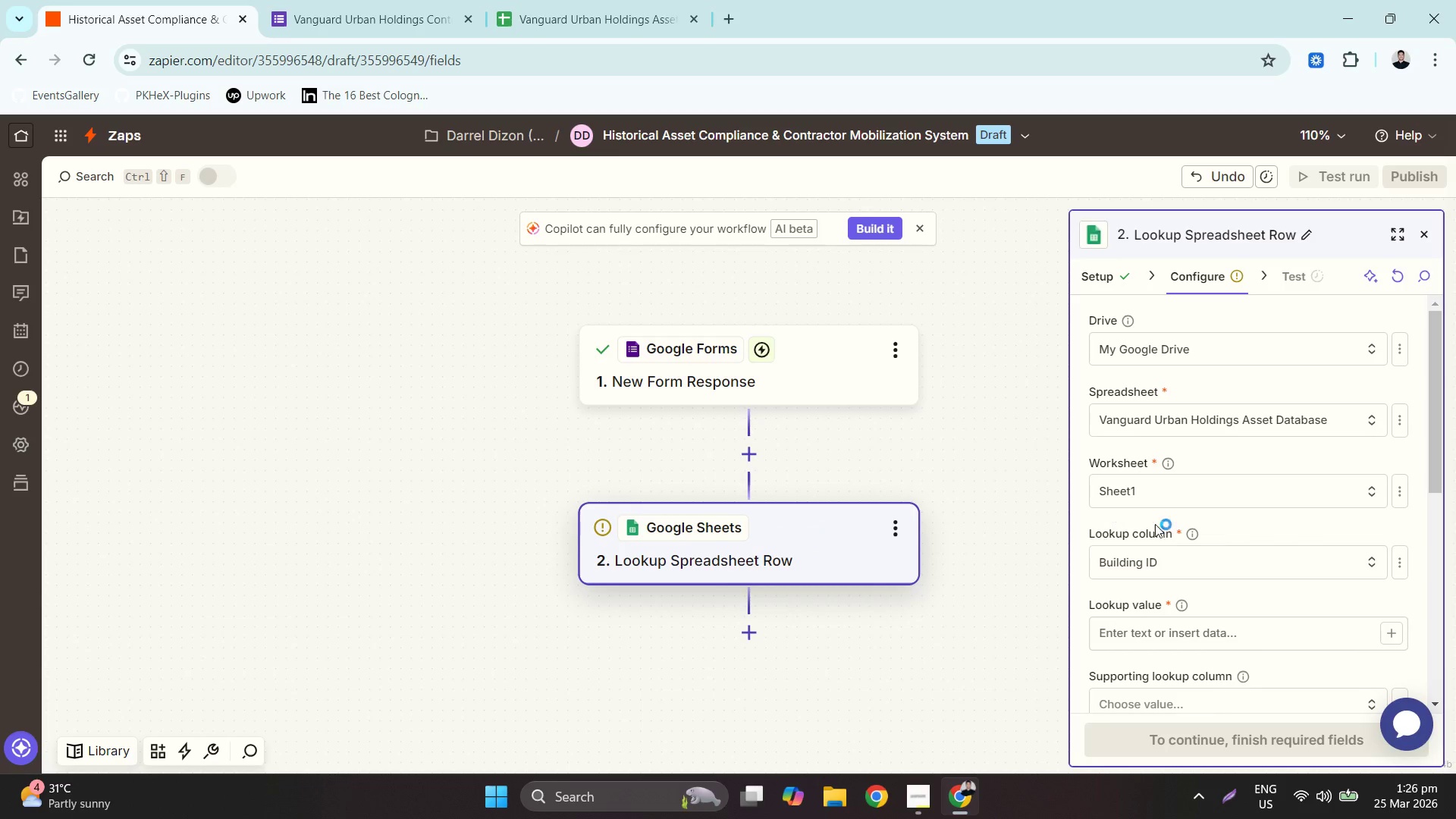 
scroll: coordinate [1203, 533], scroll_direction: down, amount: 3.0
 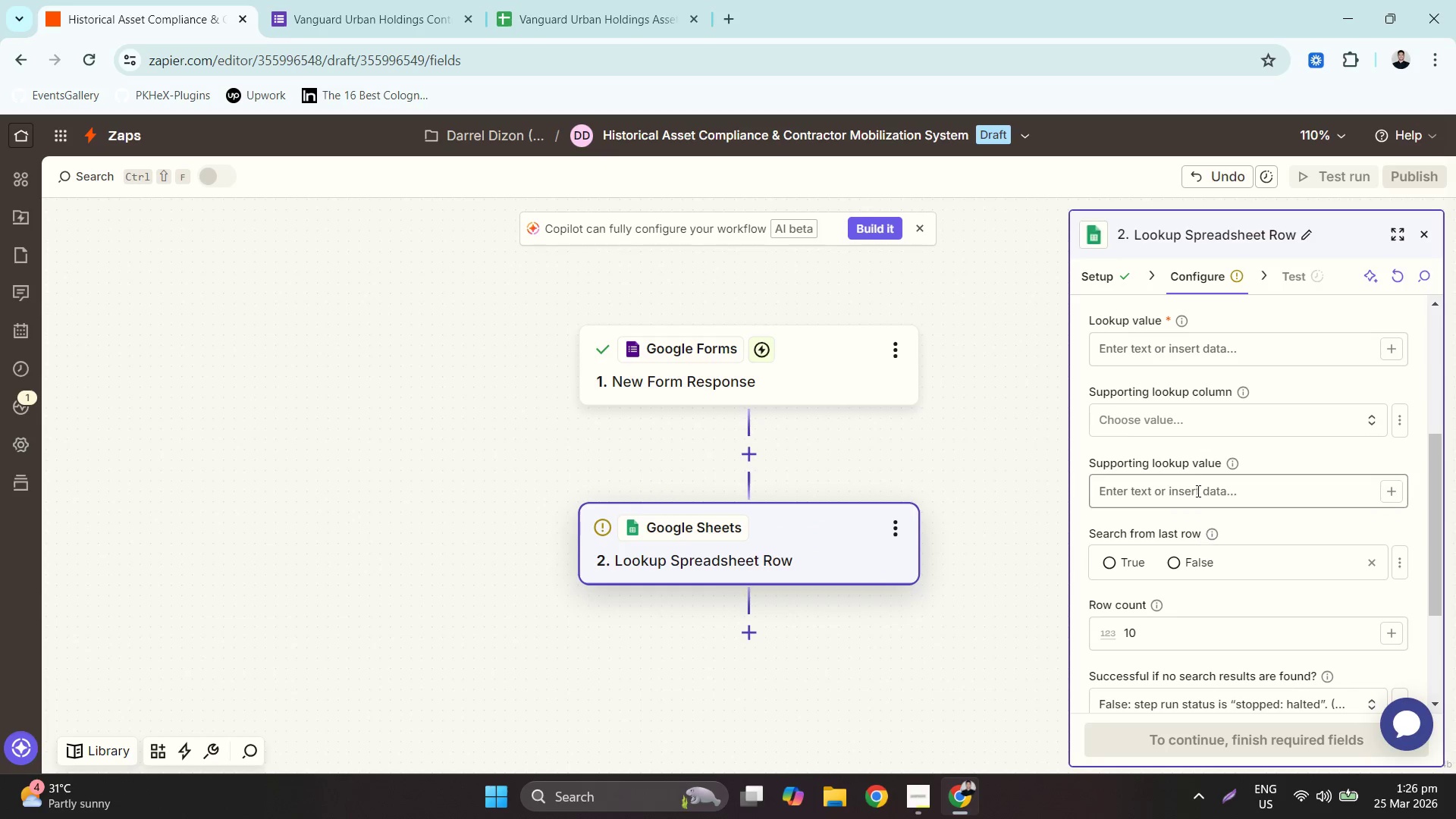 
scroll: coordinate [1193, 470], scroll_direction: up, amount: 1.0
 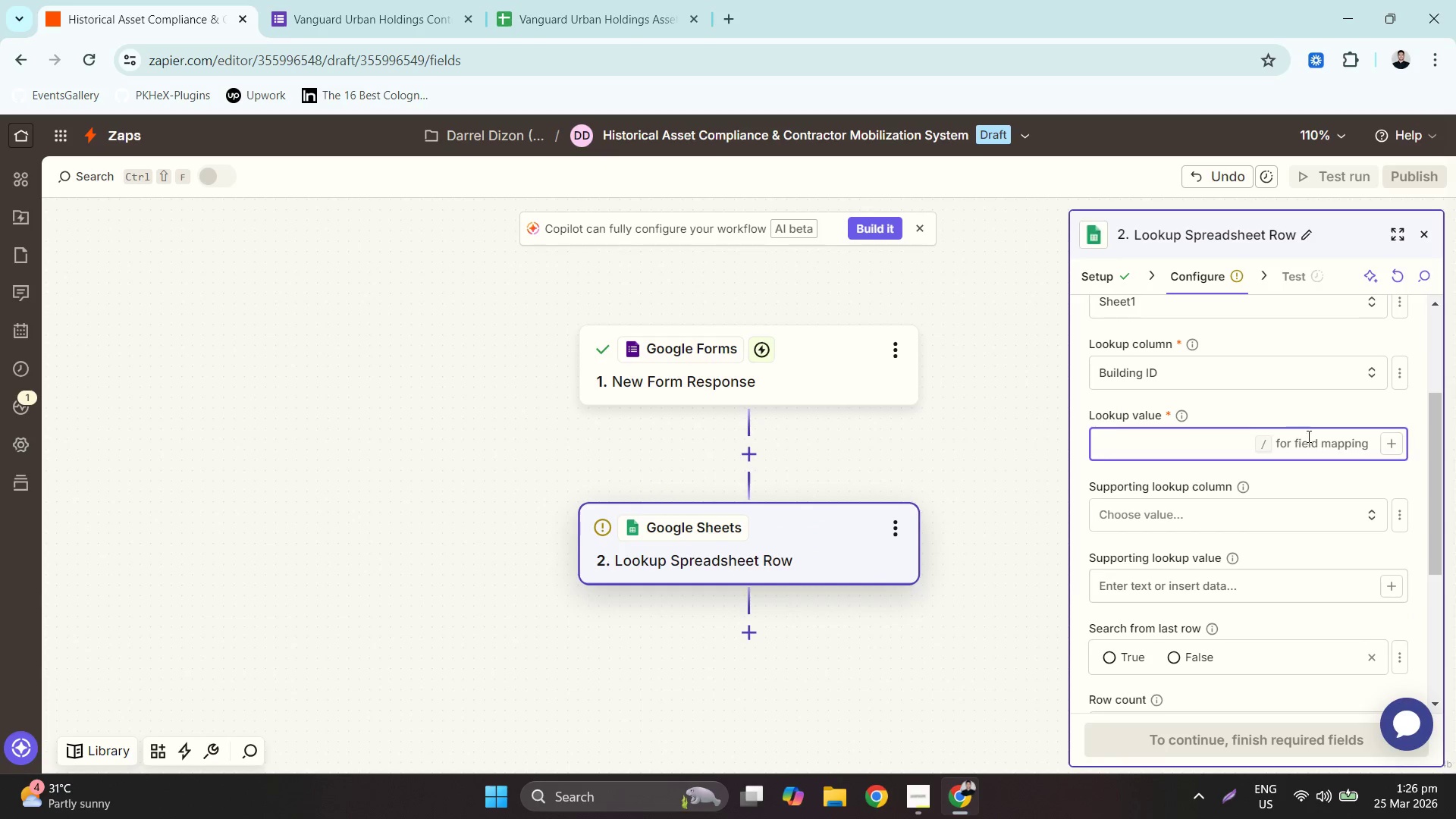 
left_click([1387, 449])
 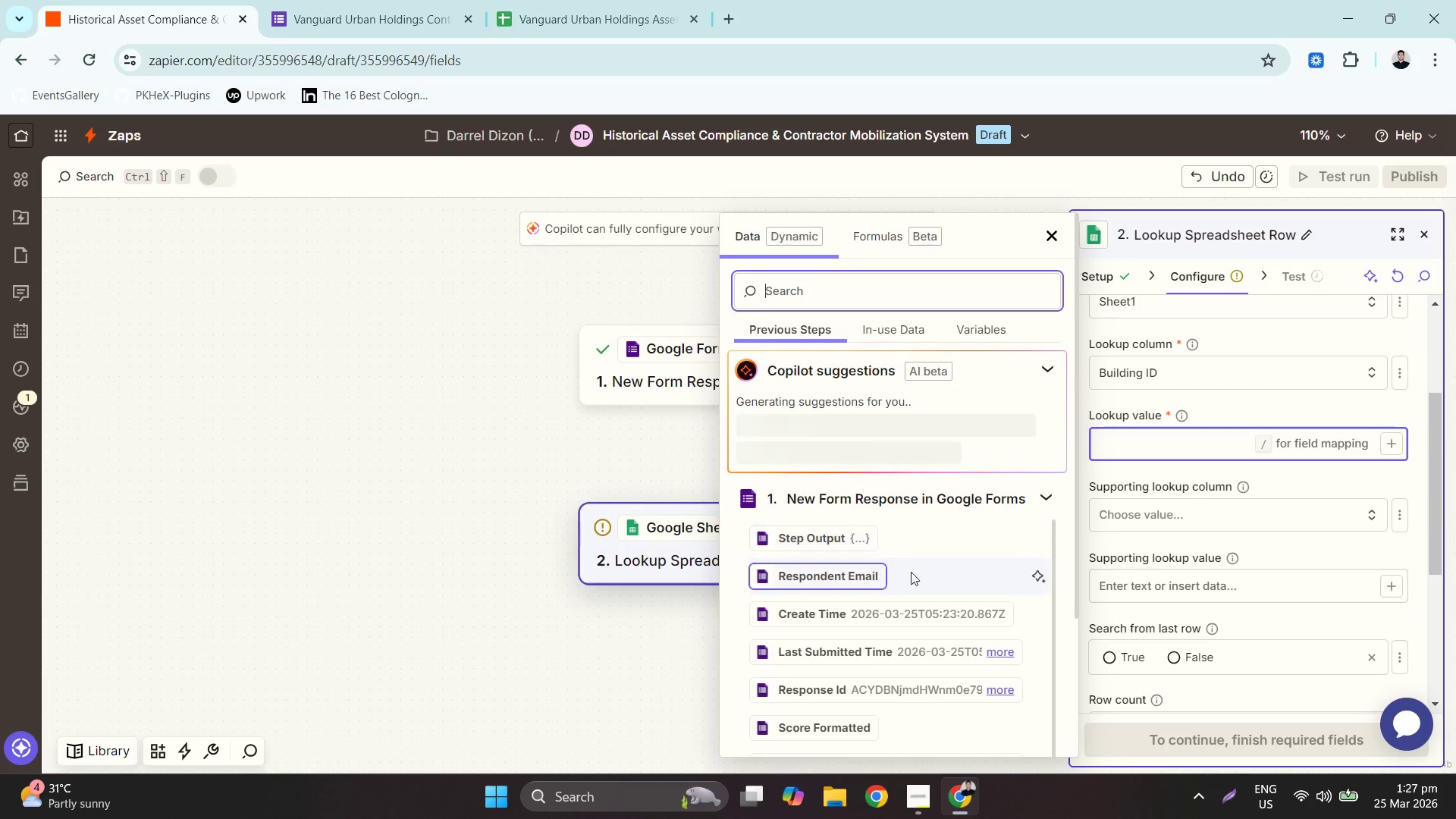 
scroll: coordinate [900, 635], scroll_direction: down, amount: 4.0
 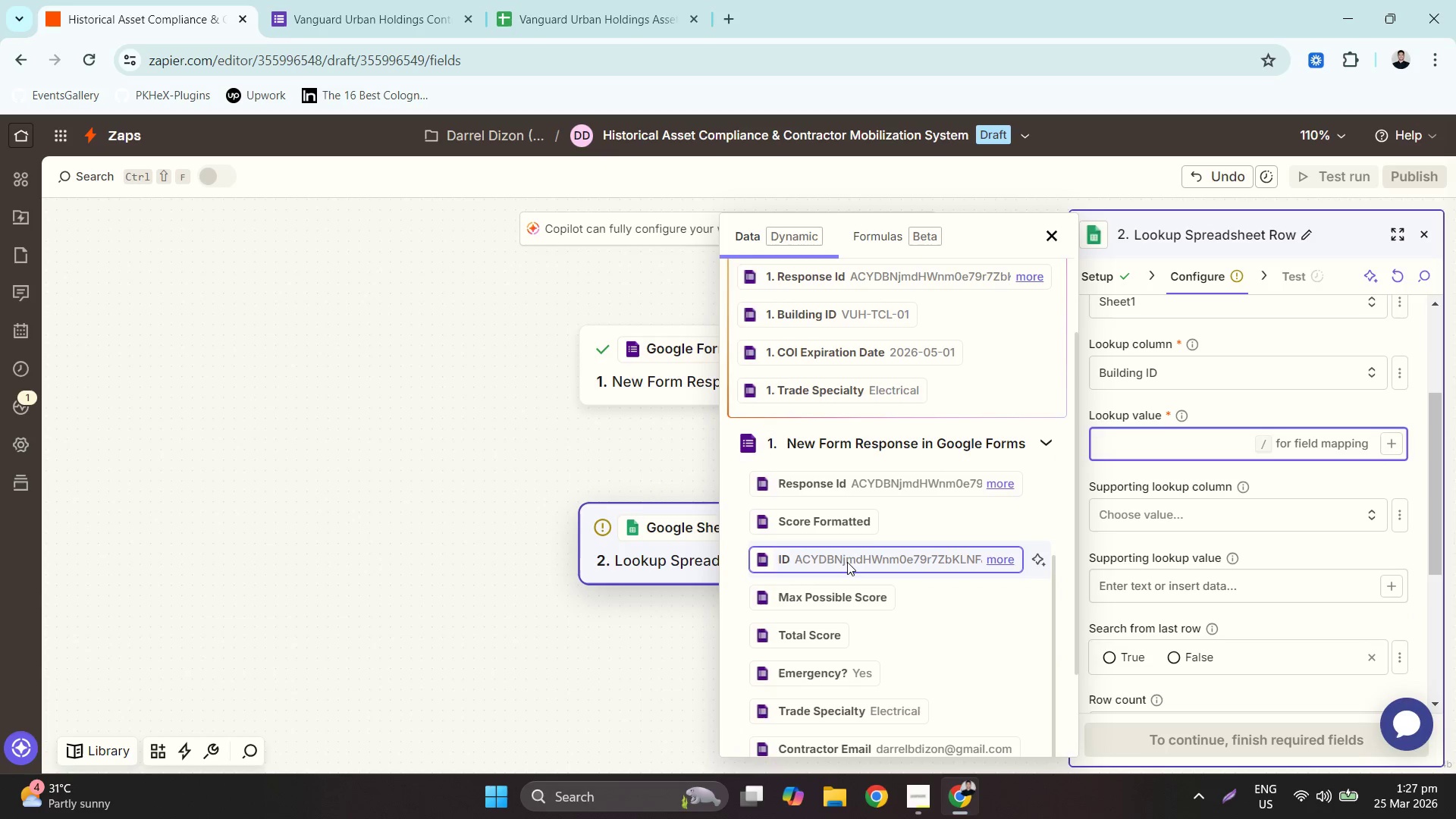 
scroll: coordinate [871, 505], scroll_direction: up, amount: 2.0
 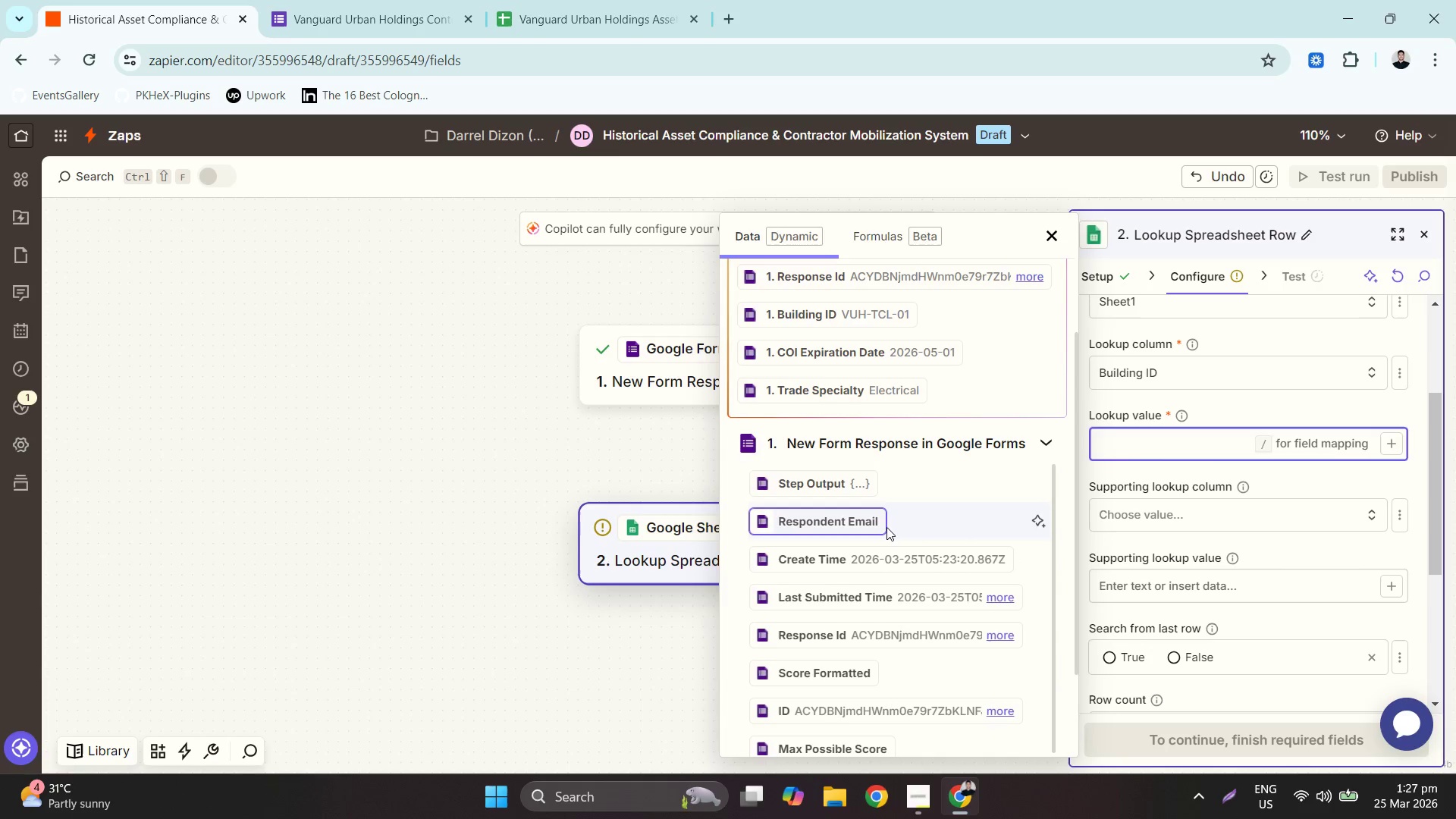 
scroll: coordinate [907, 543], scroll_direction: down, amount: 7.0
 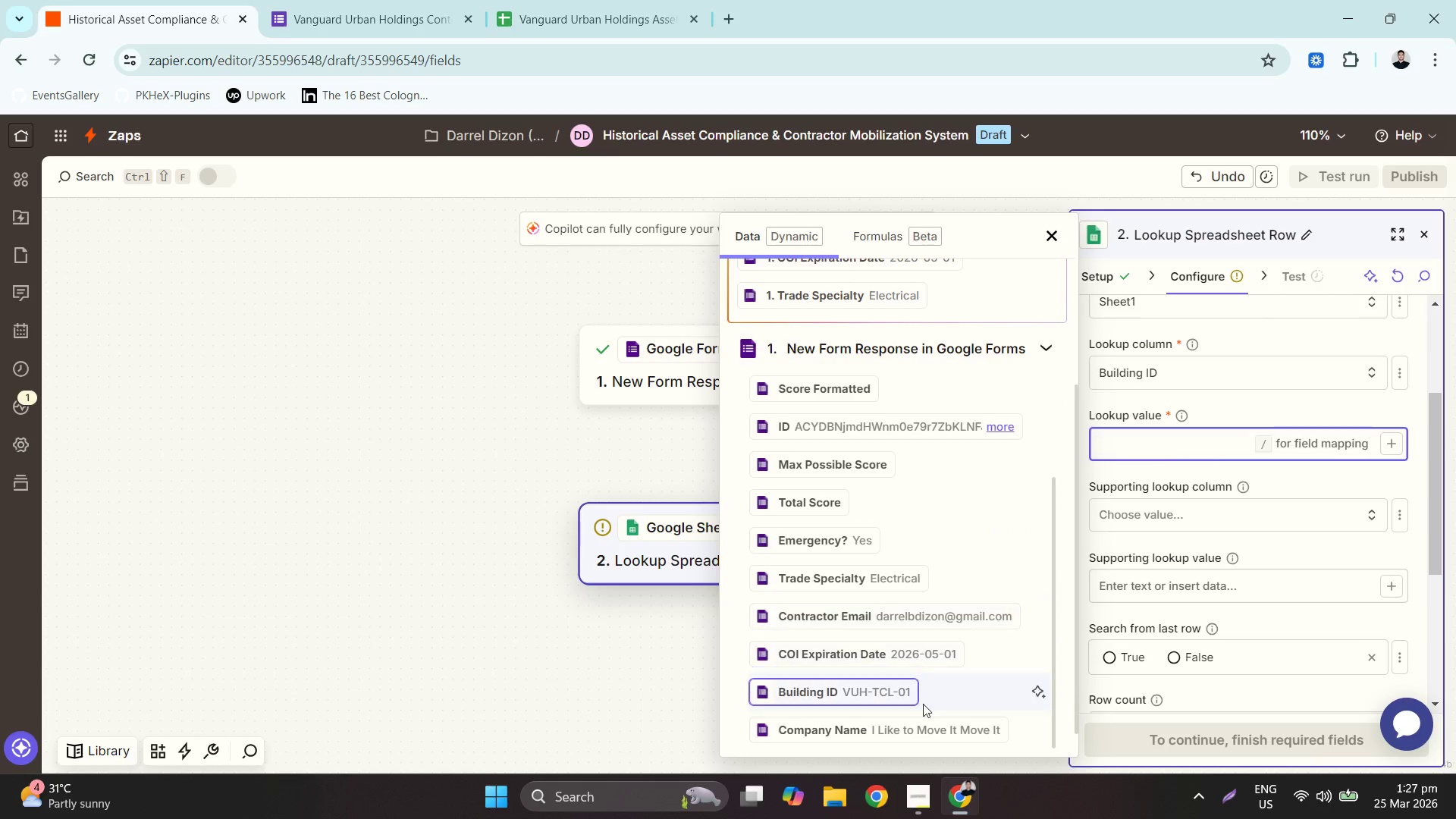 
left_click([904, 693])
 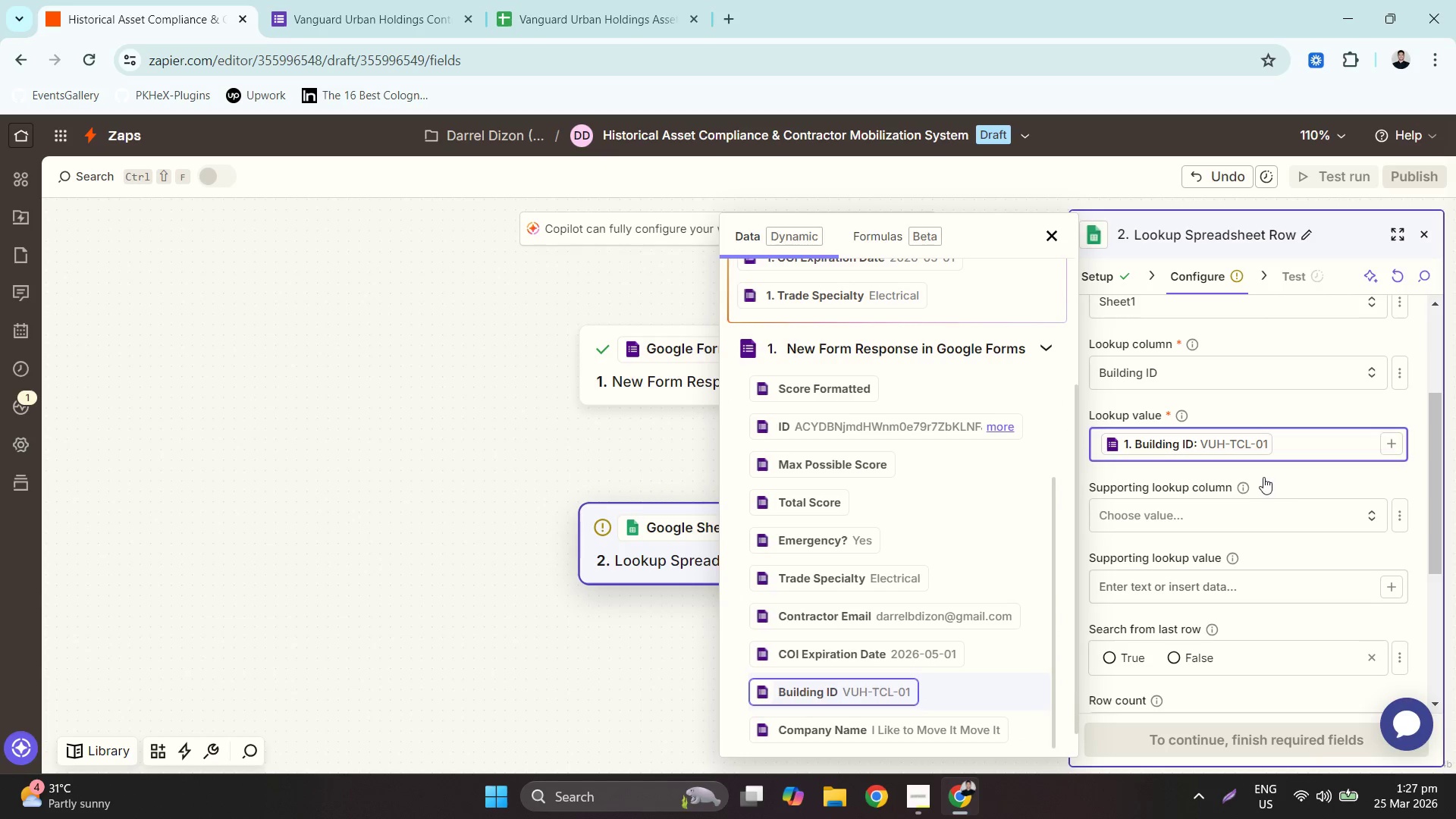 
left_click([1284, 479])
 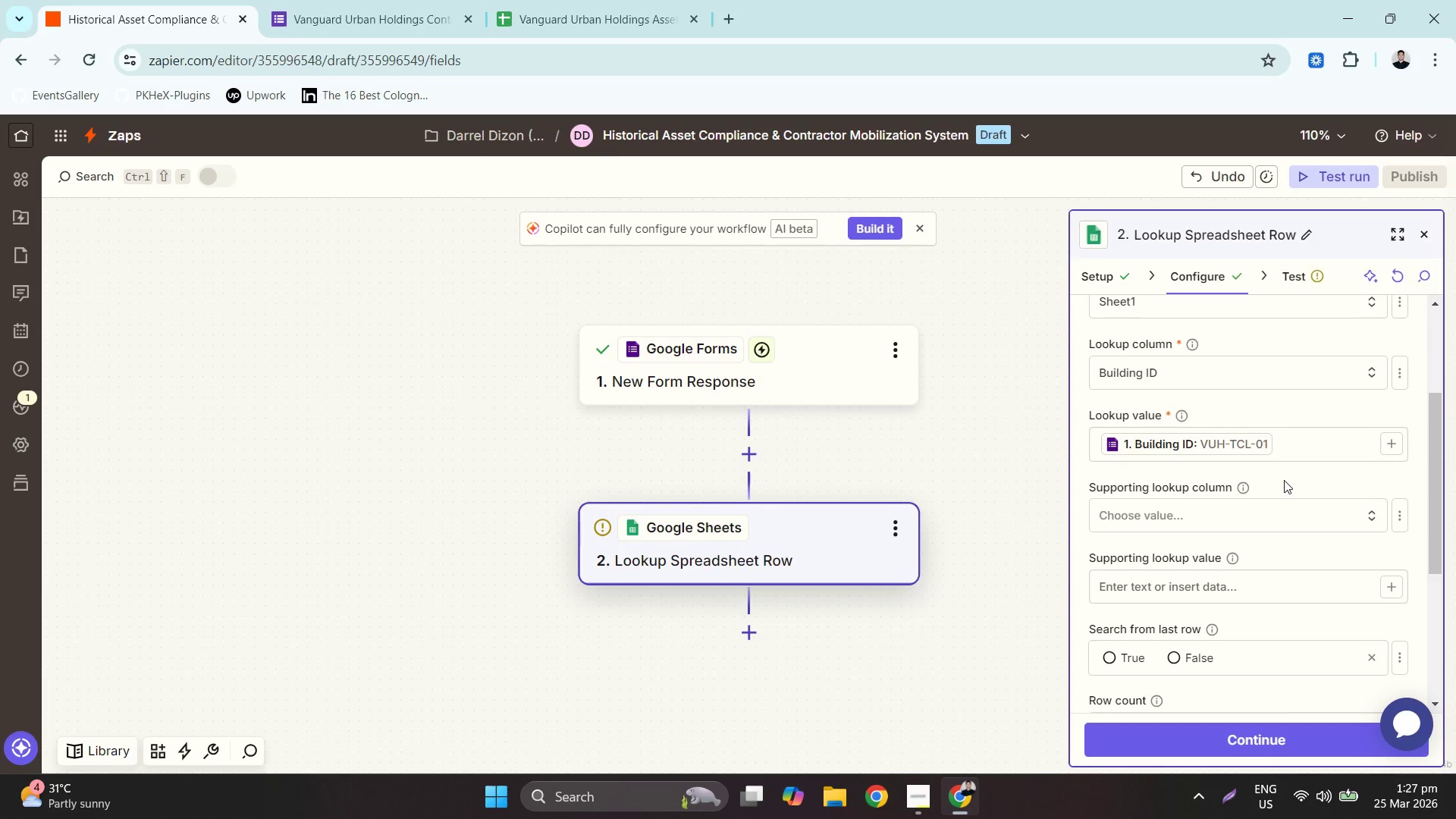 
scroll: coordinate [1284, 480], scroll_direction: down, amount: 4.0
 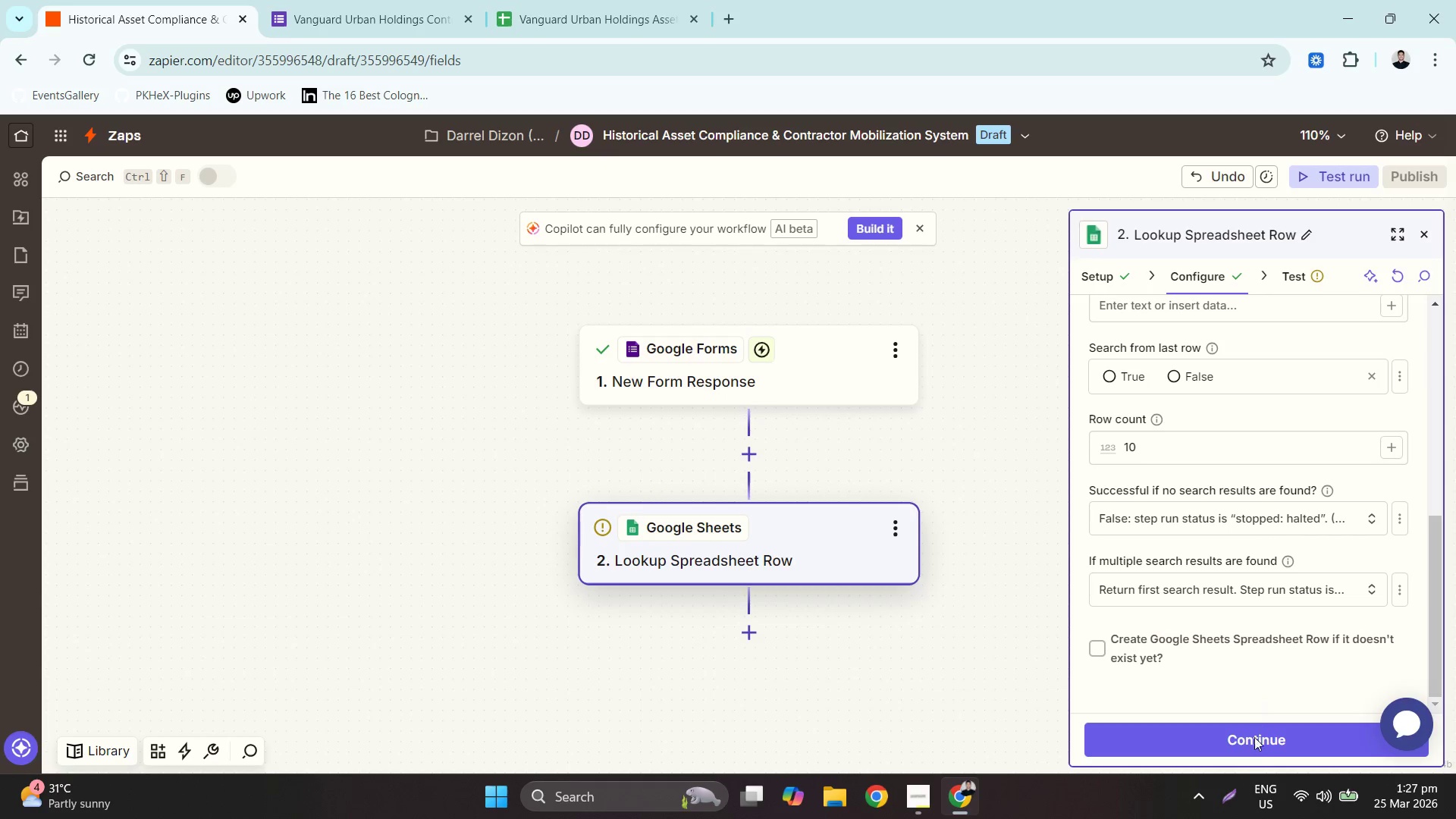 
left_click([1254, 742])
 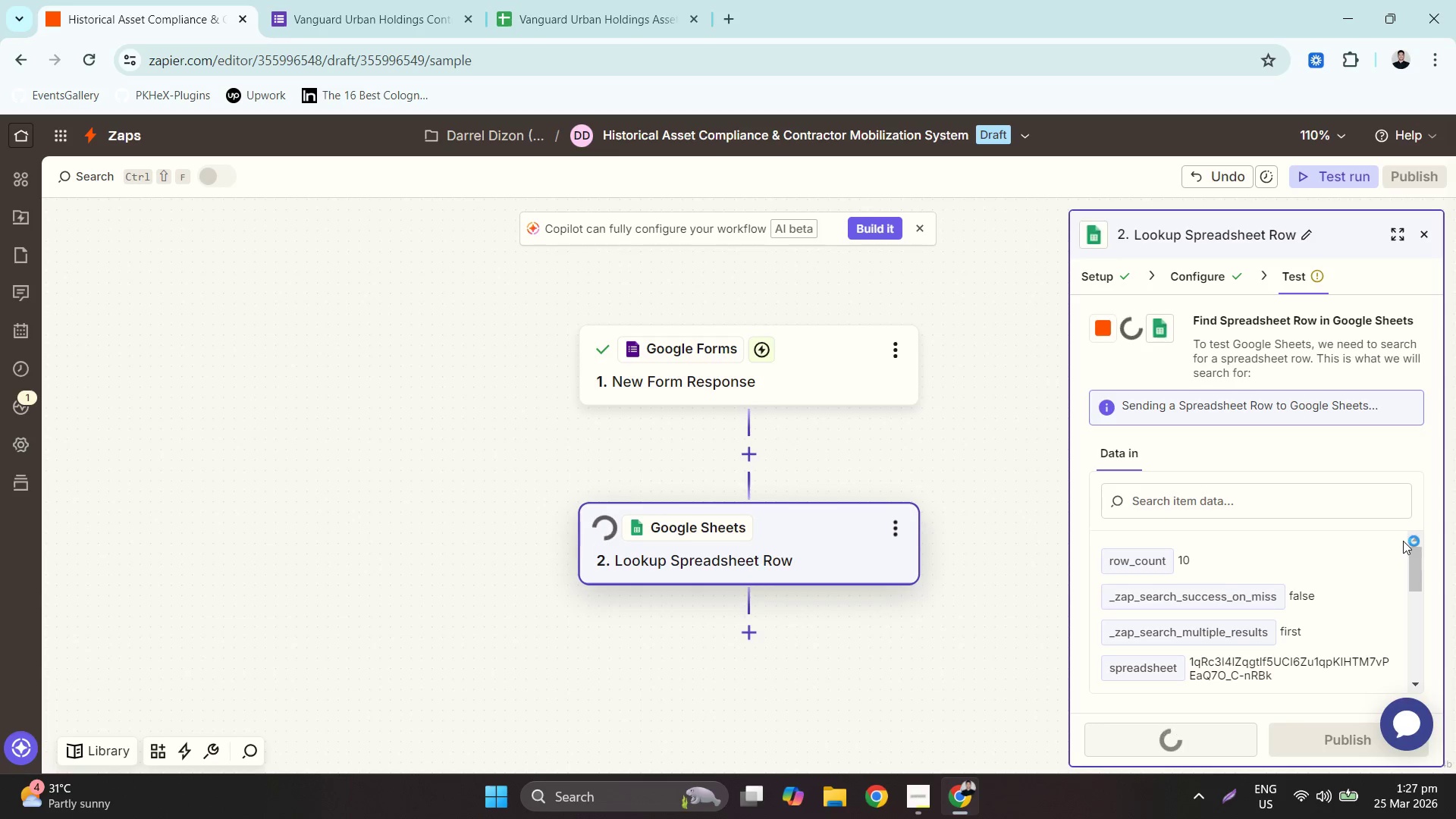 
wait(8.84)
 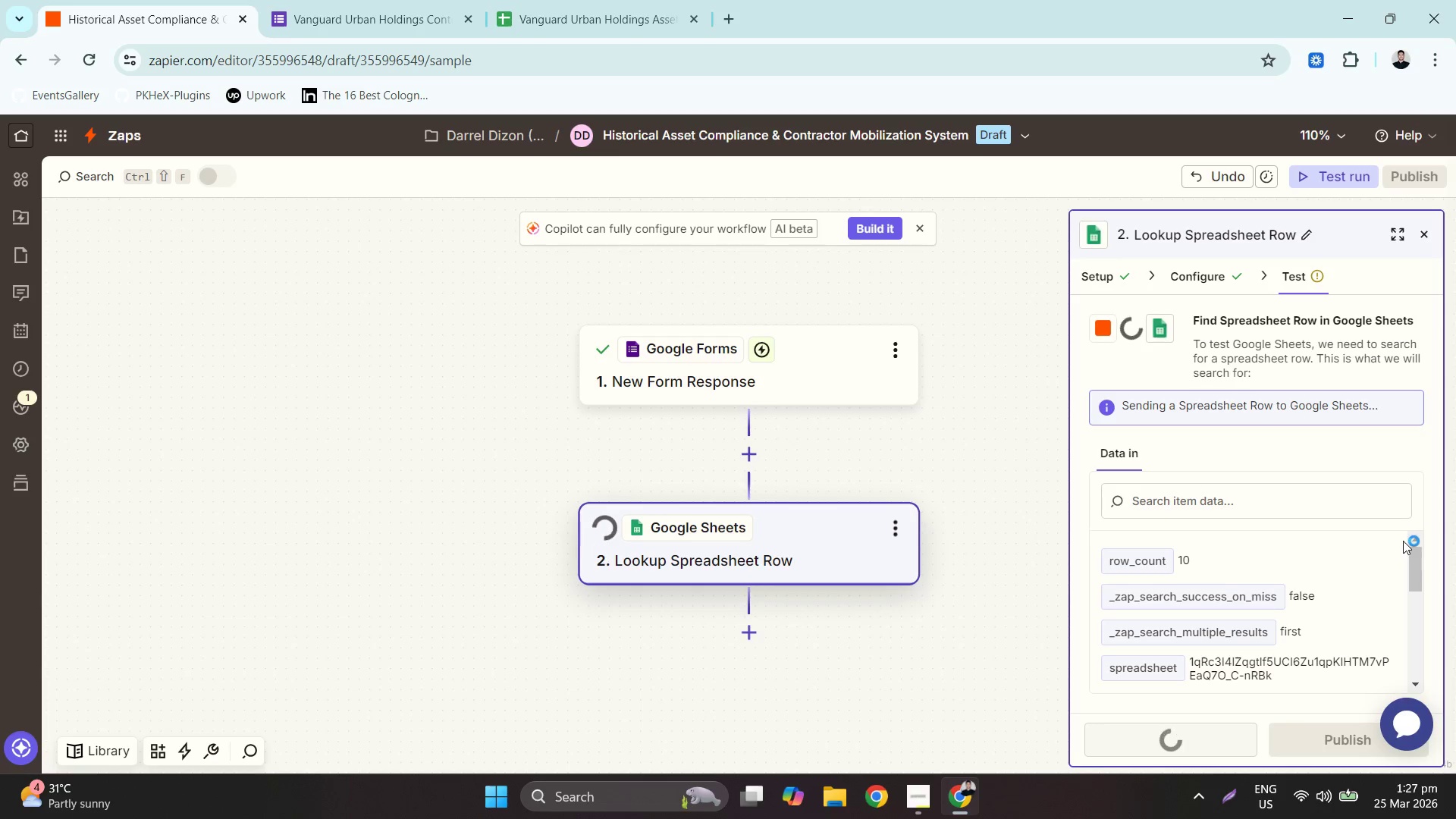 
double_click([1245, 632])
 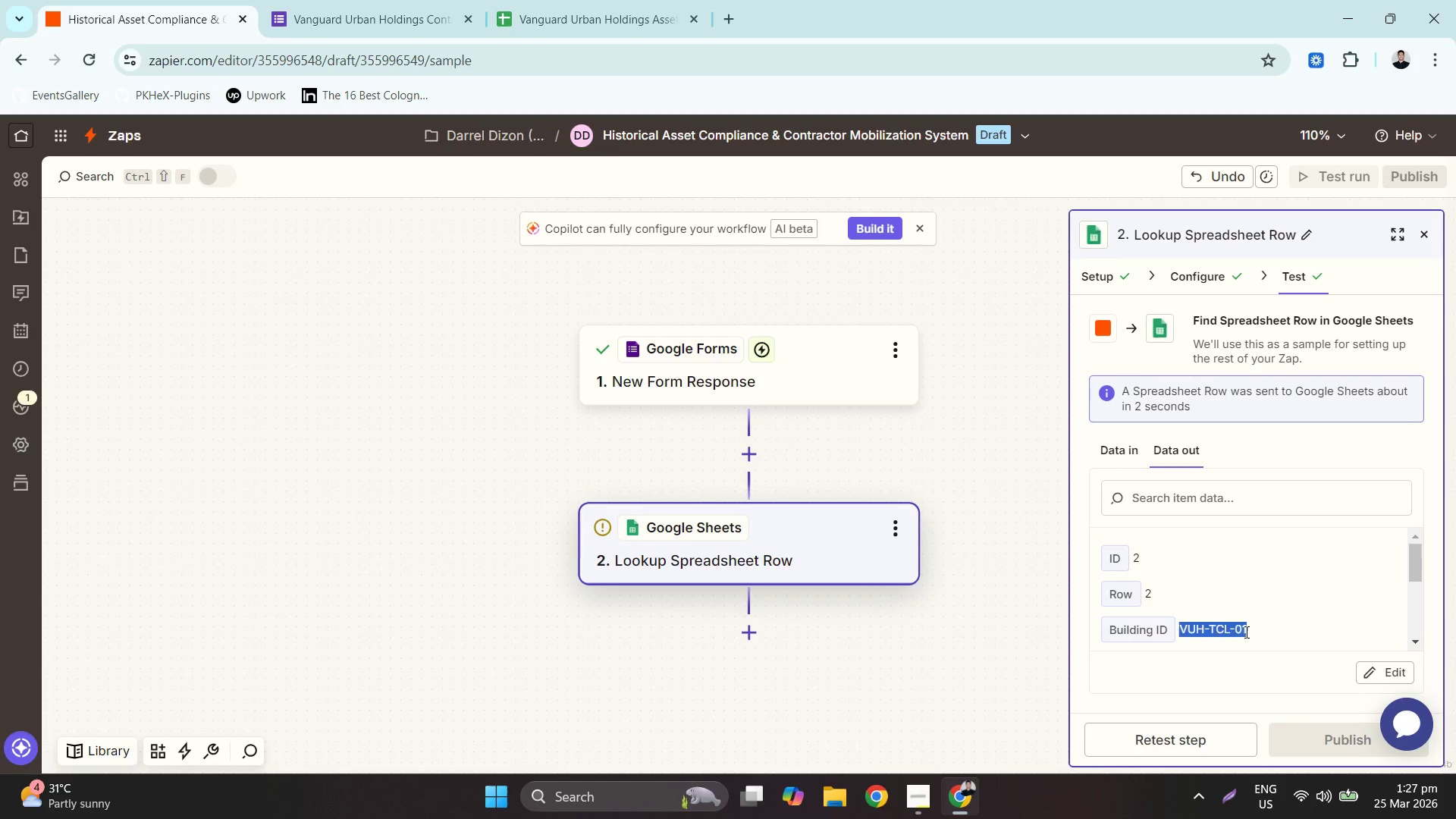 
triple_click([1245, 632])
 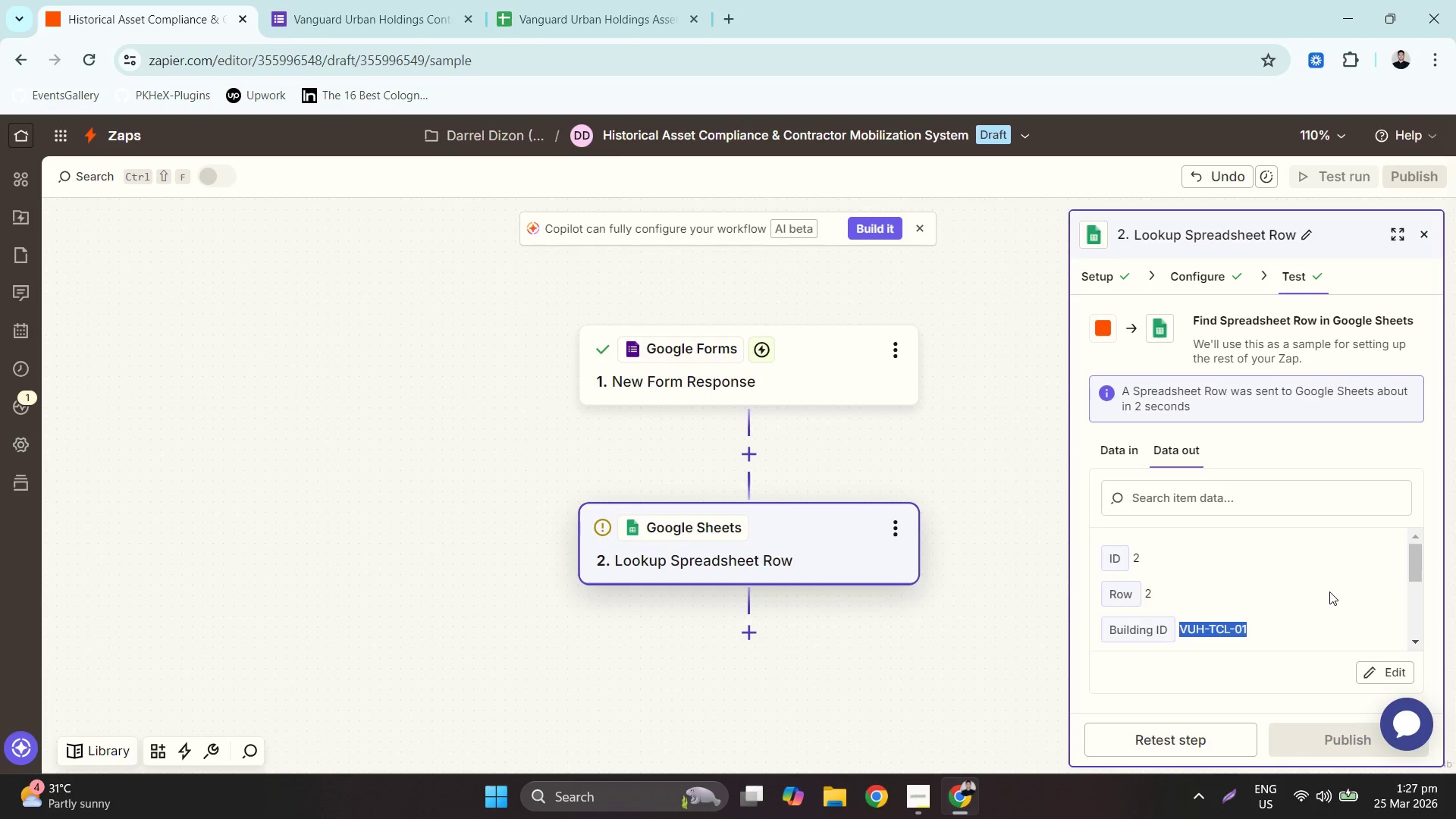 
wait(11.16)
 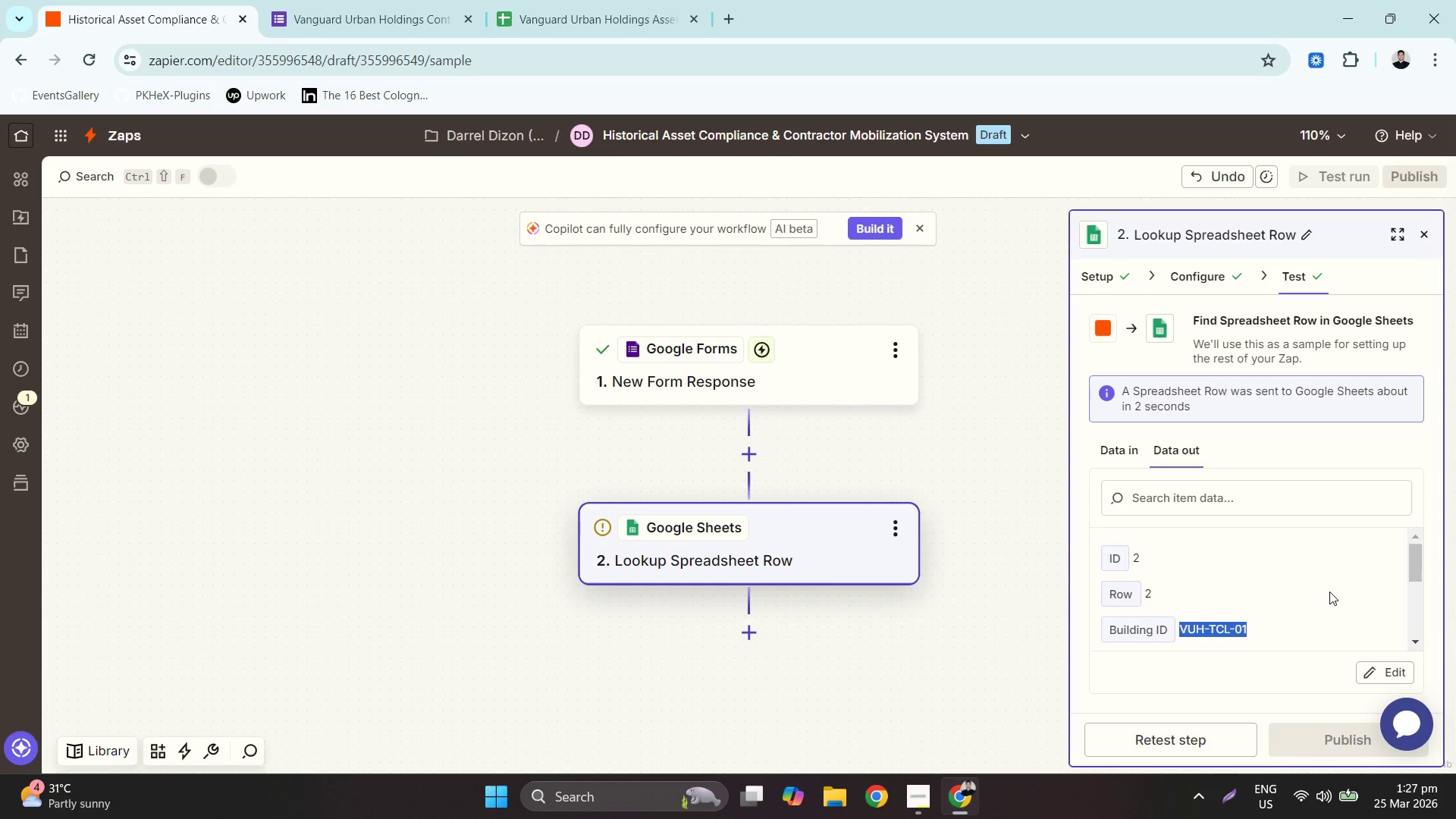 
left_click([1207, 276])
 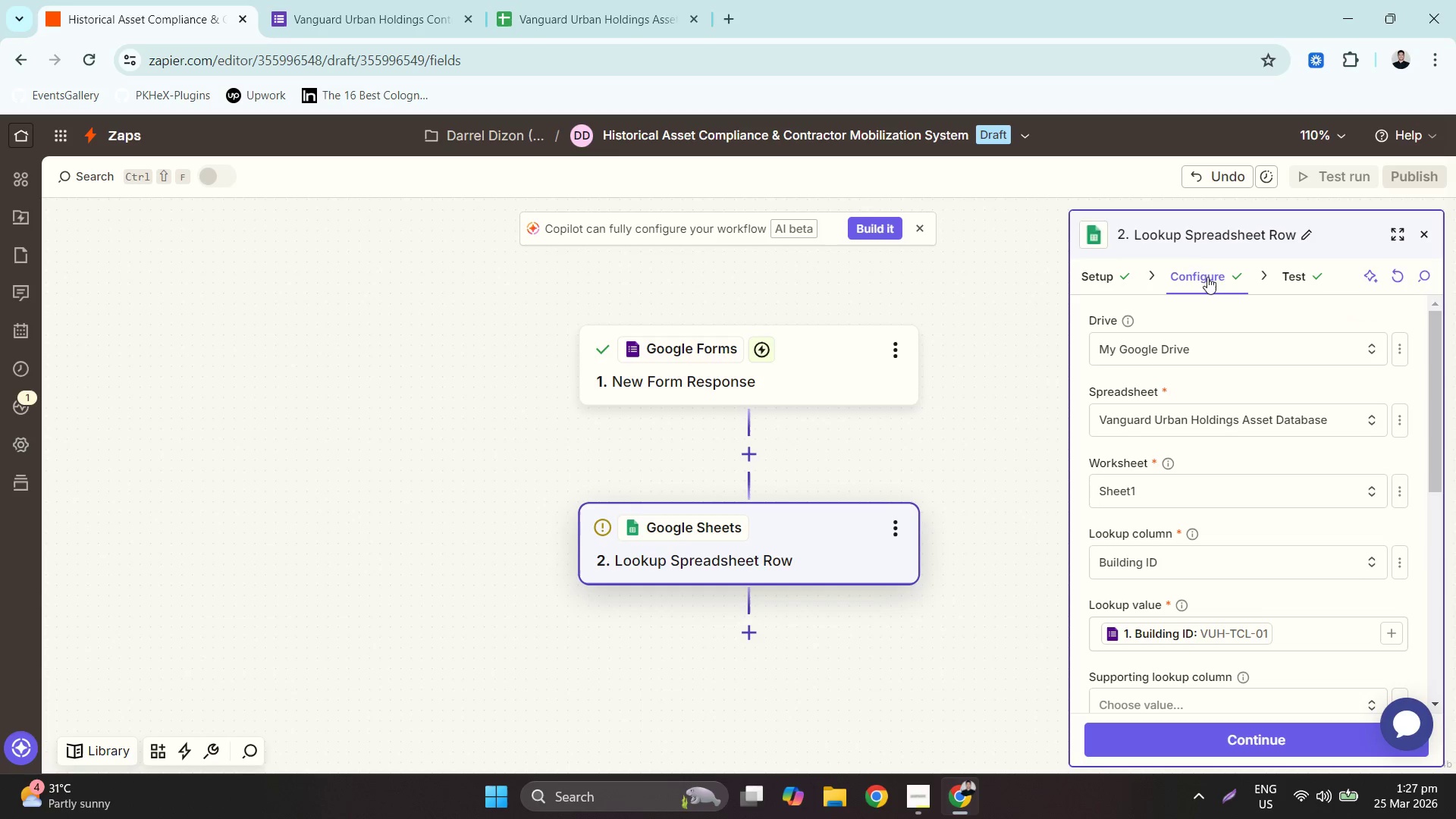 
scroll: coordinate [1288, 516], scroll_direction: down, amount: 8.0
 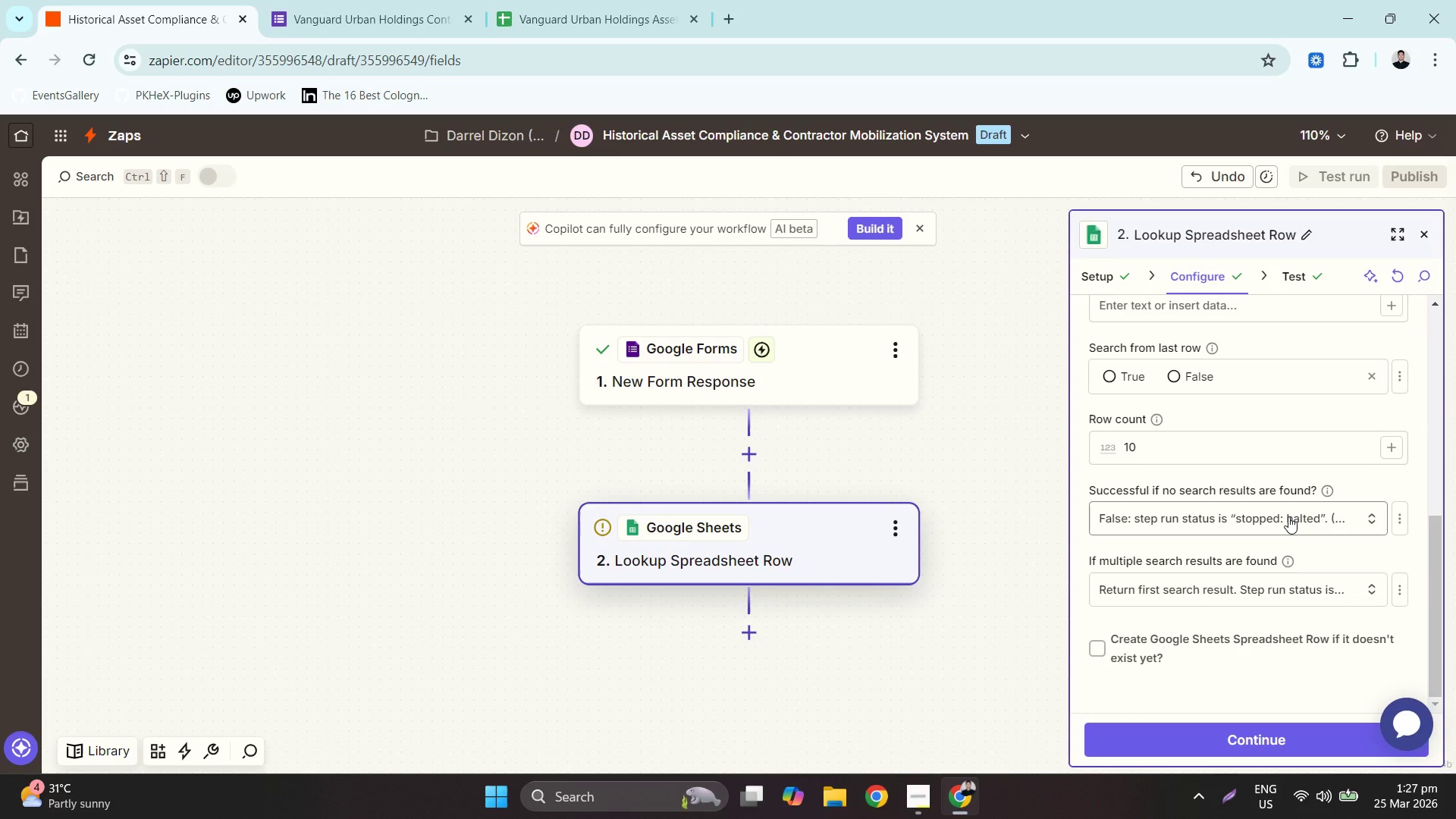 
scroll: coordinate [1247, 489], scroll_direction: up, amount: 2.0
 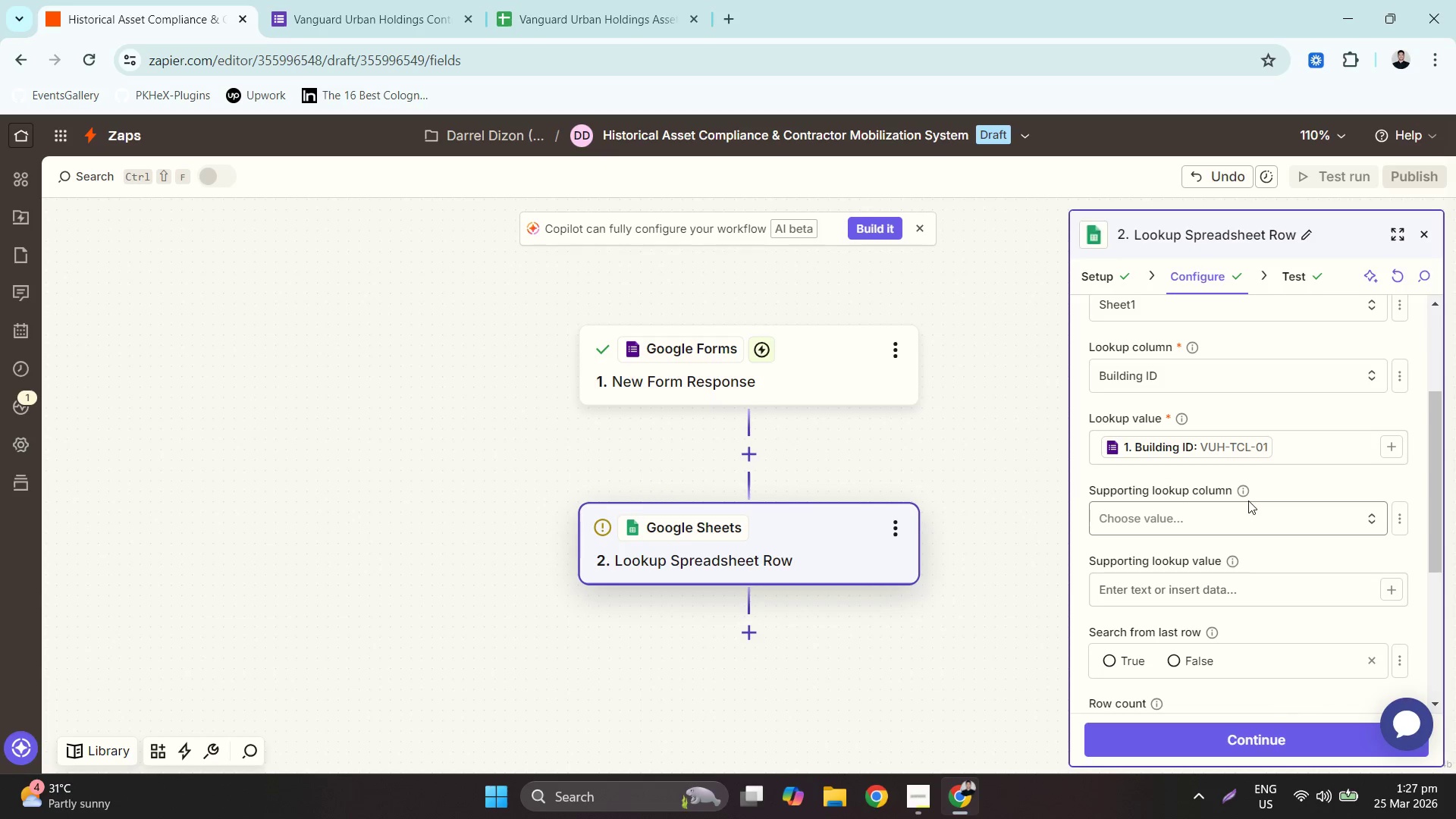 
scroll: coordinate [1219, 547], scroll_direction: down, amount: 4.0
 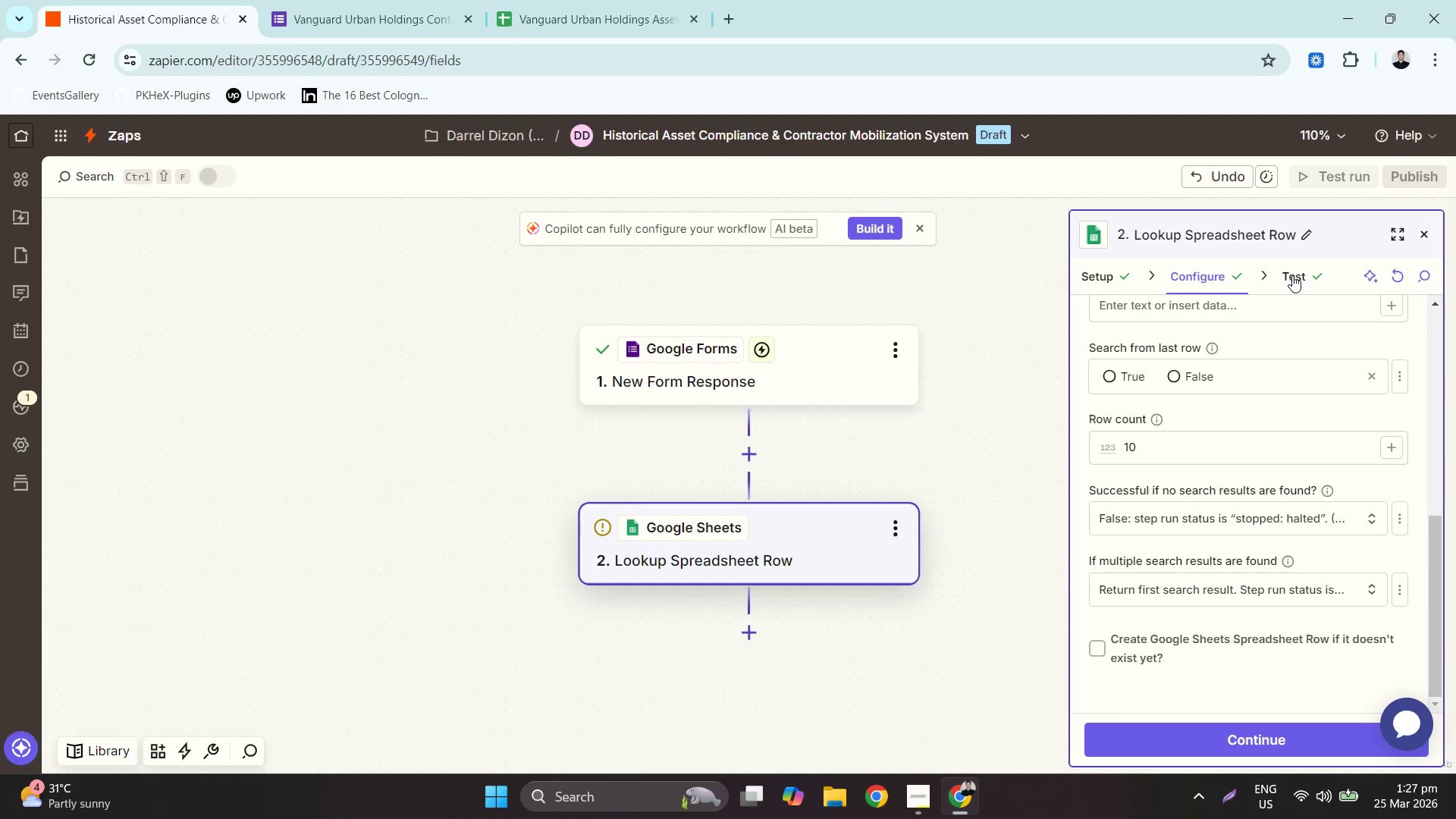 
left_click([1294, 279])
 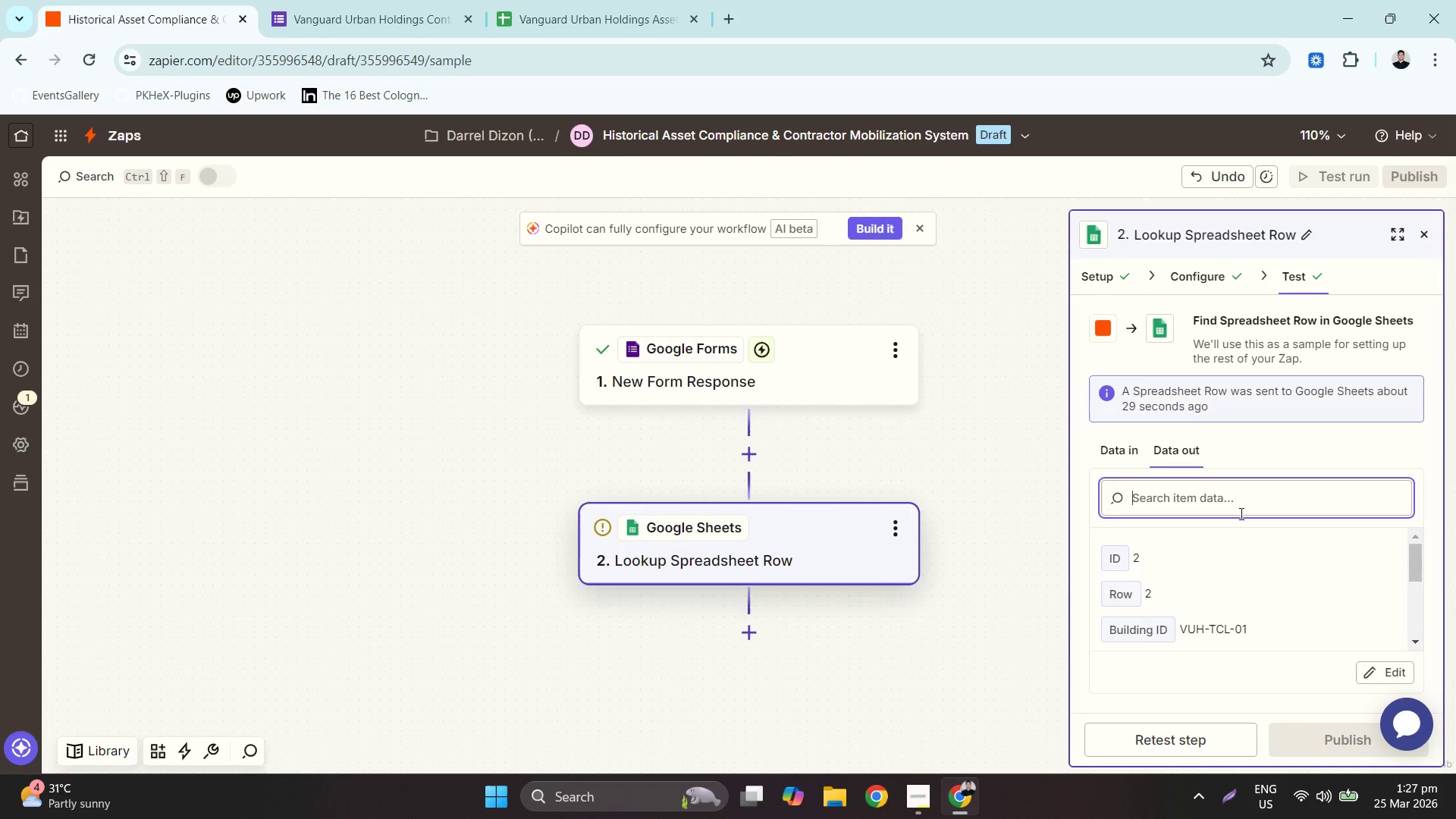 
wait(7.62)
 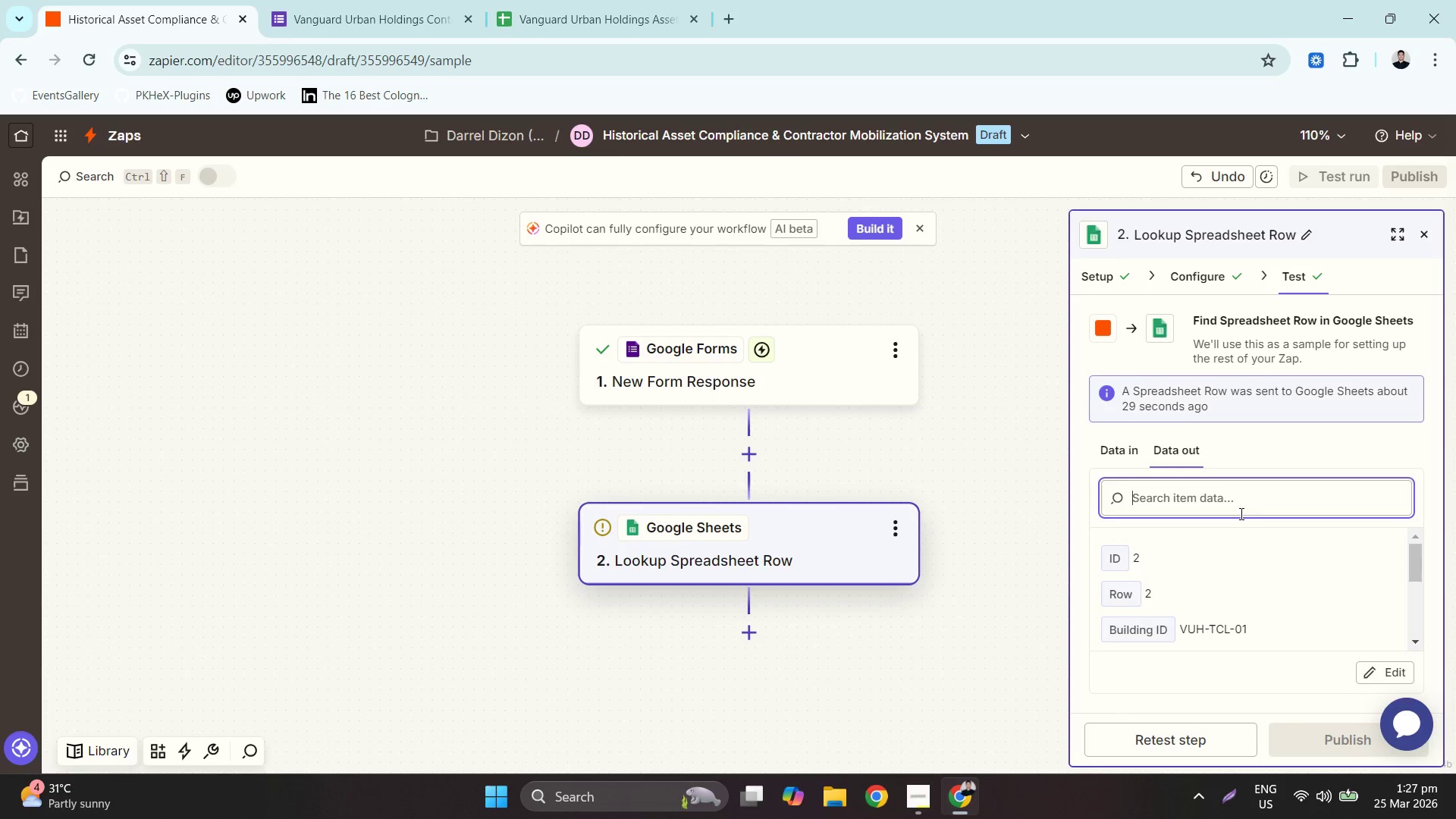 
scroll: coordinate [1178, 603], scroll_direction: down, amount: 2.0
 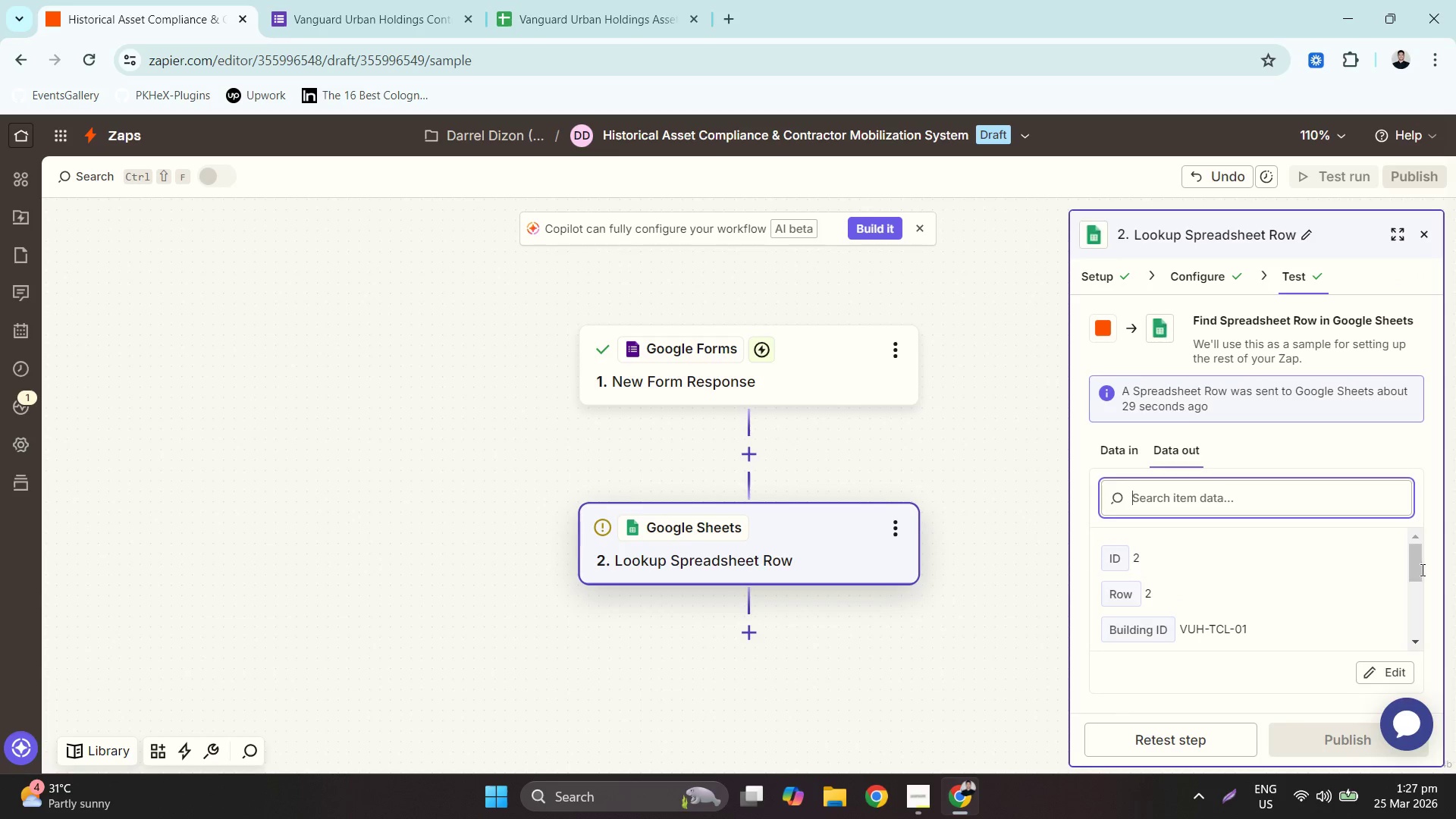 
left_click_drag(start_coordinate=[1417, 567], to_coordinate=[1415, 601])
 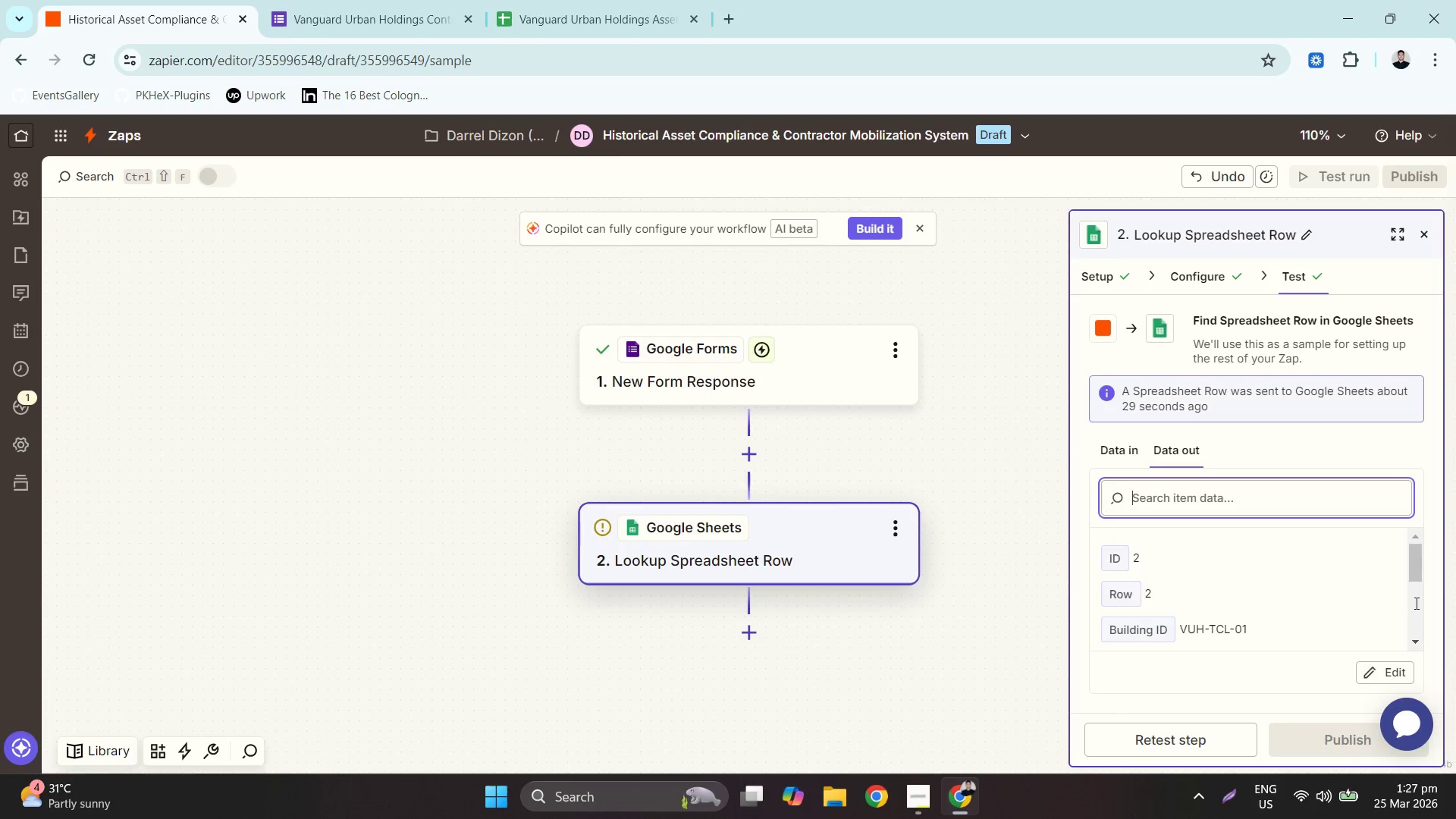 
scroll: coordinate [1415, 599], scroll_direction: down, amount: 3.0
 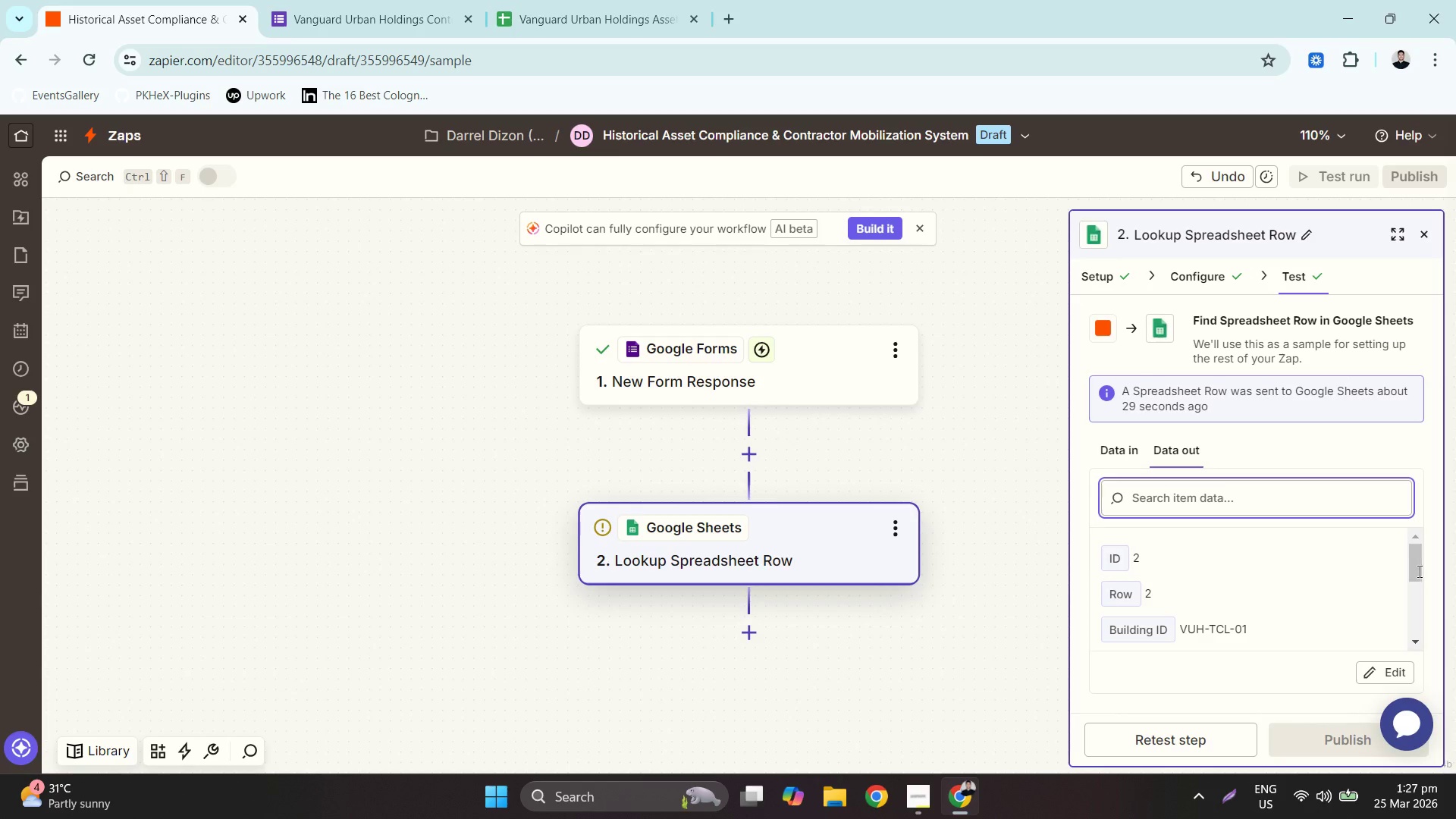 
left_click_drag(start_coordinate=[1418, 569], to_coordinate=[1417, 586])
 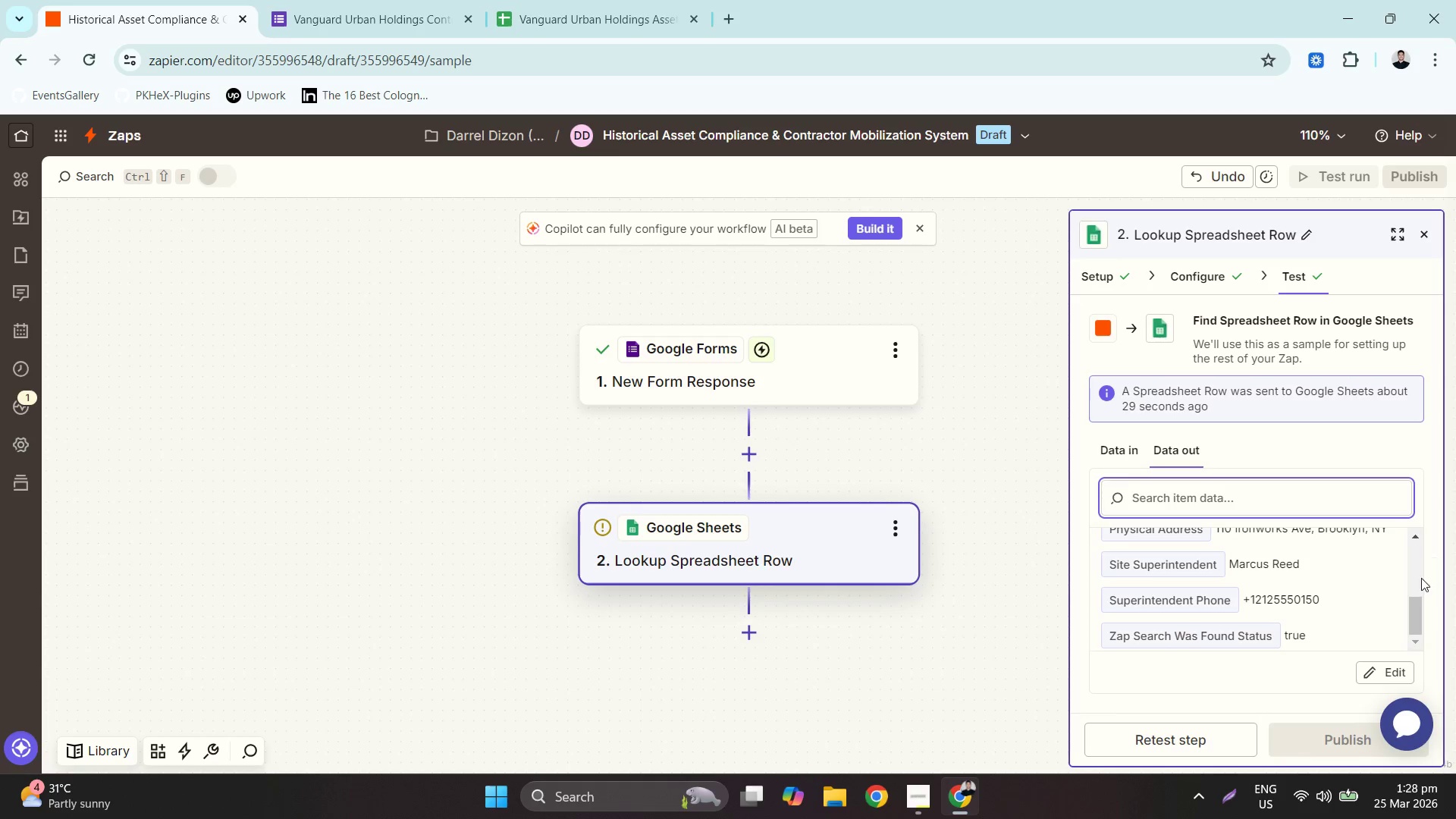 
left_click_drag(start_coordinate=[1420, 585], to_coordinate=[1419, 620])
 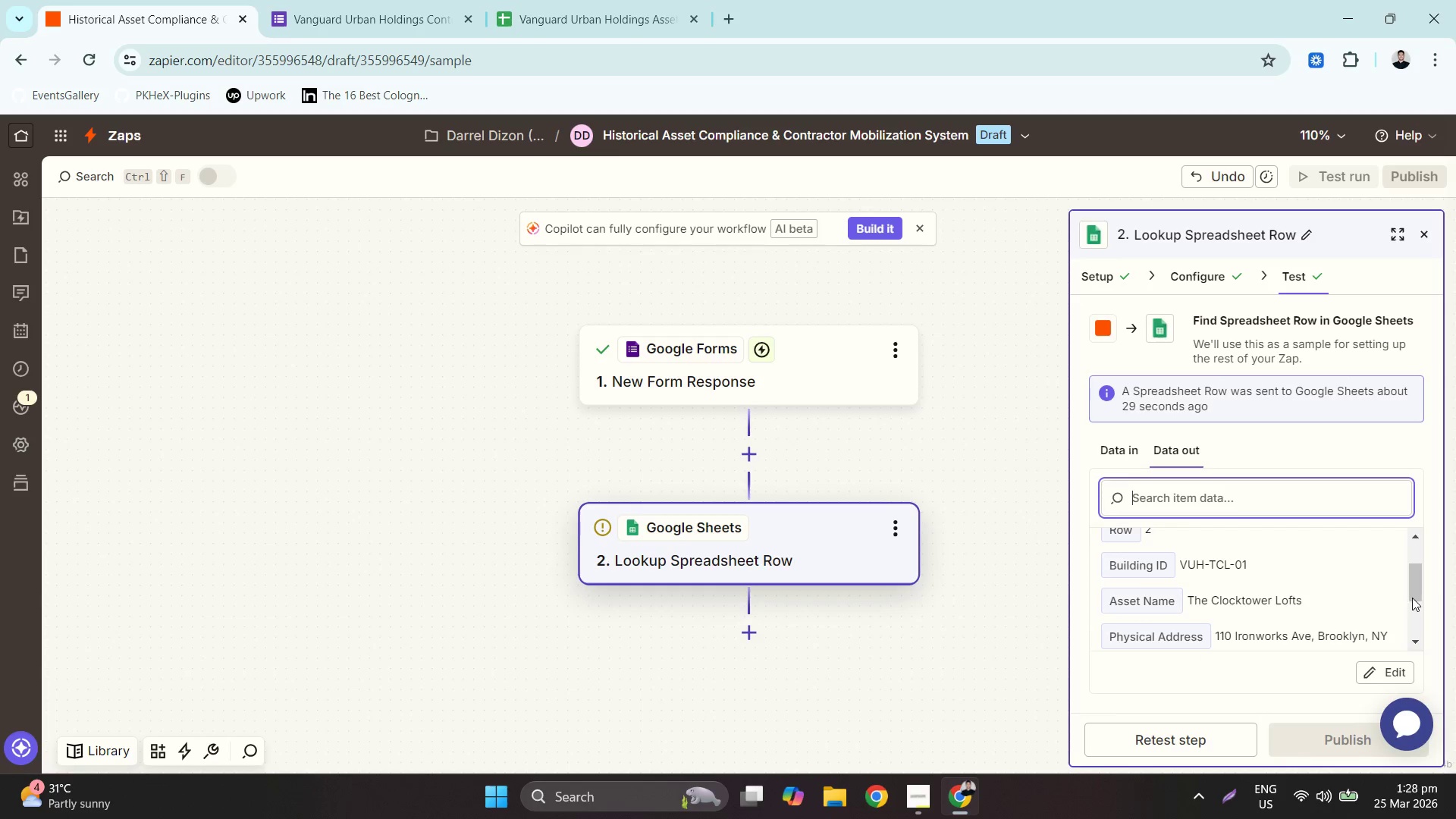 
left_click_drag(start_coordinate=[1412, 598], to_coordinate=[1412, 630])
 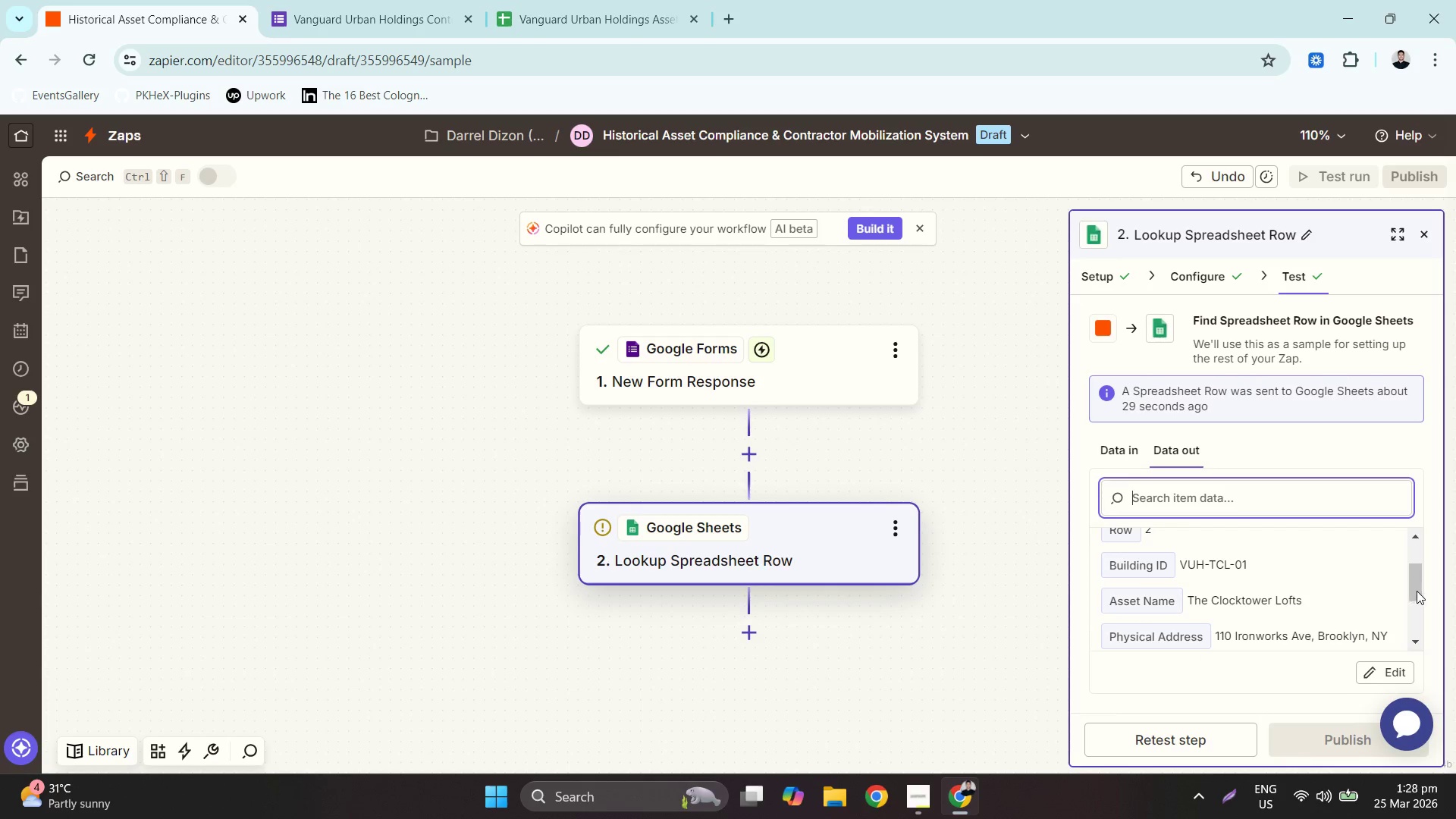 
wait(9.17)
 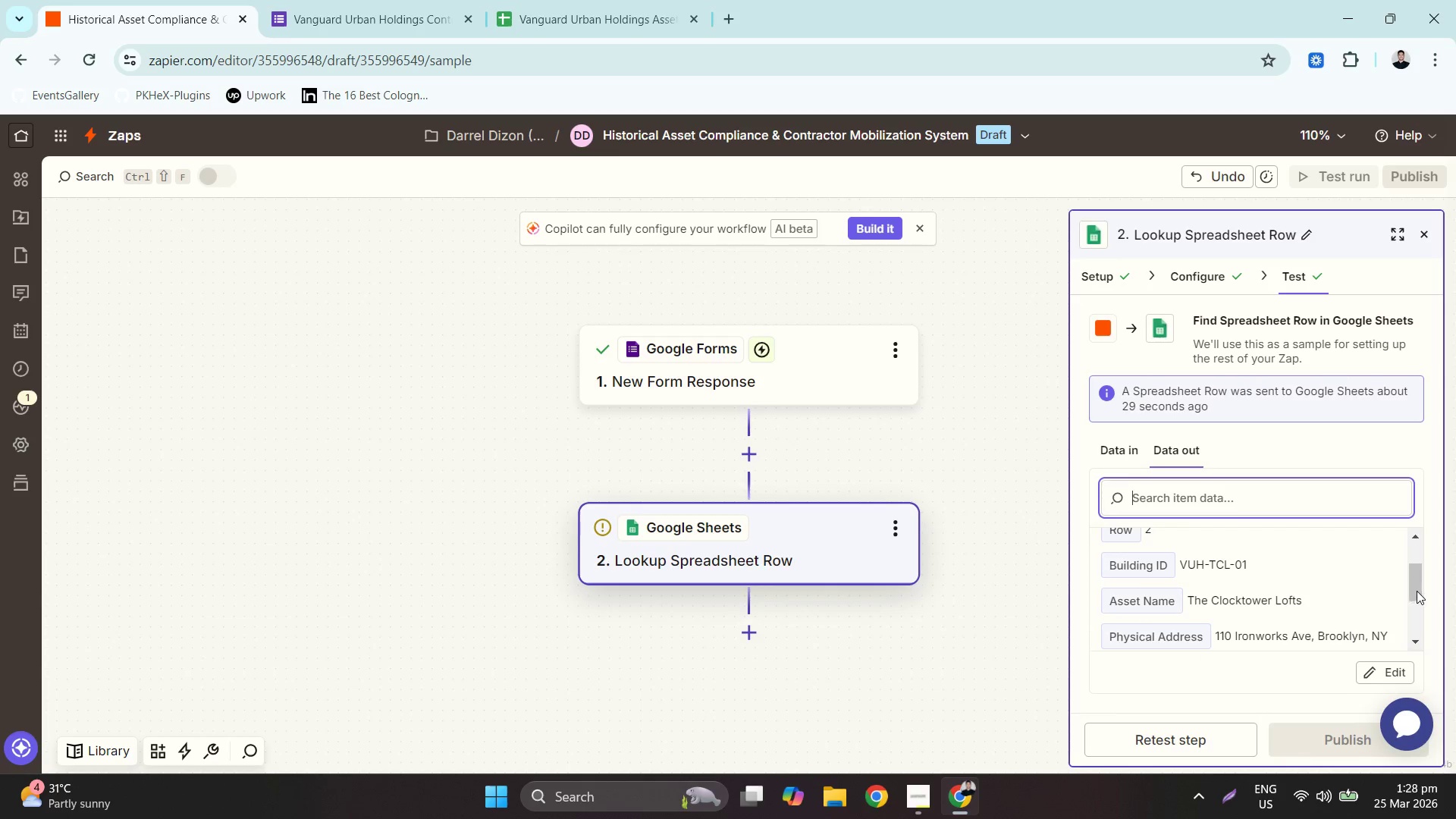 
left_click([1417, 589])
 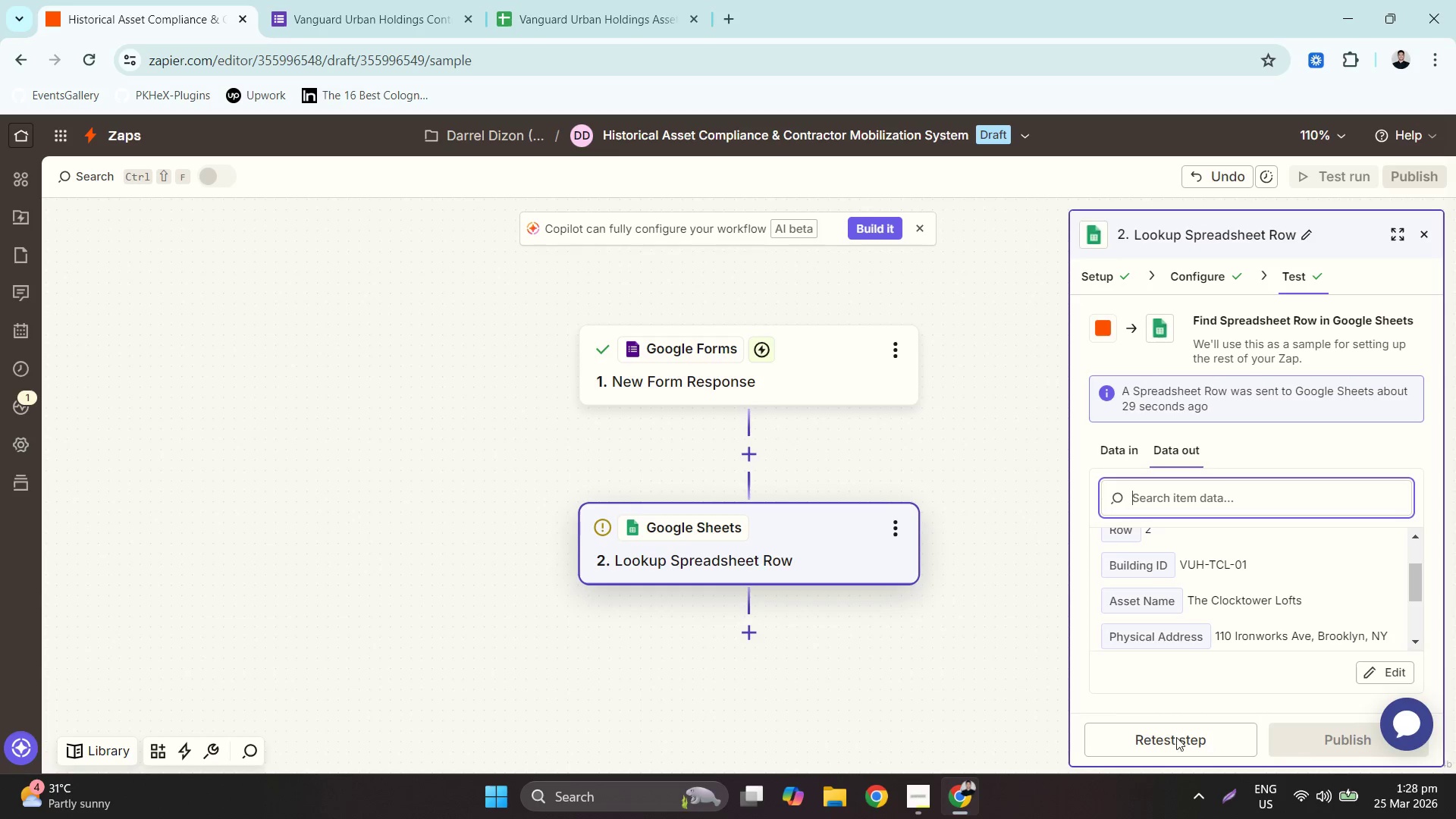 
left_click([924, 625])
 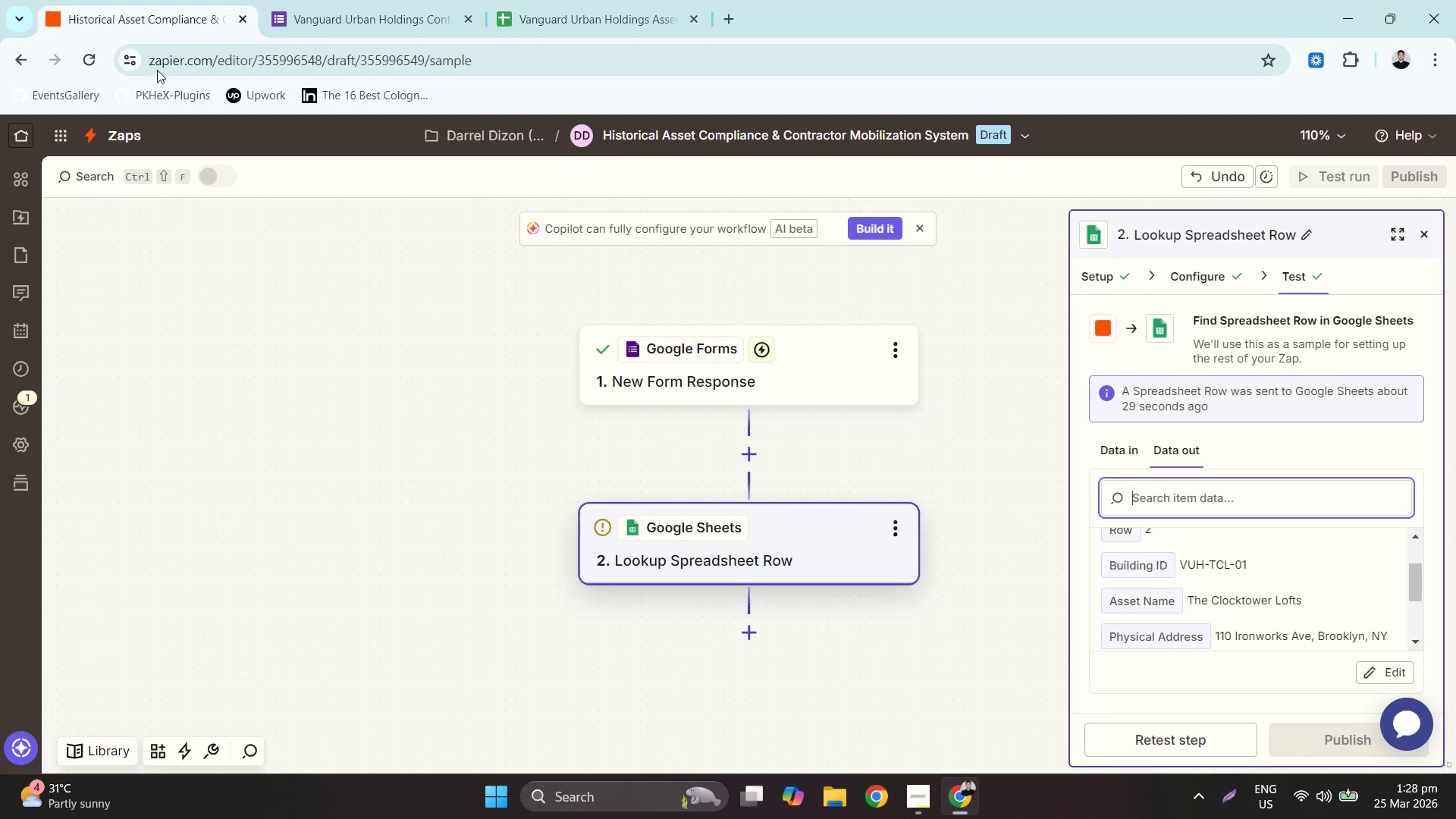 
left_click([93, 57])
 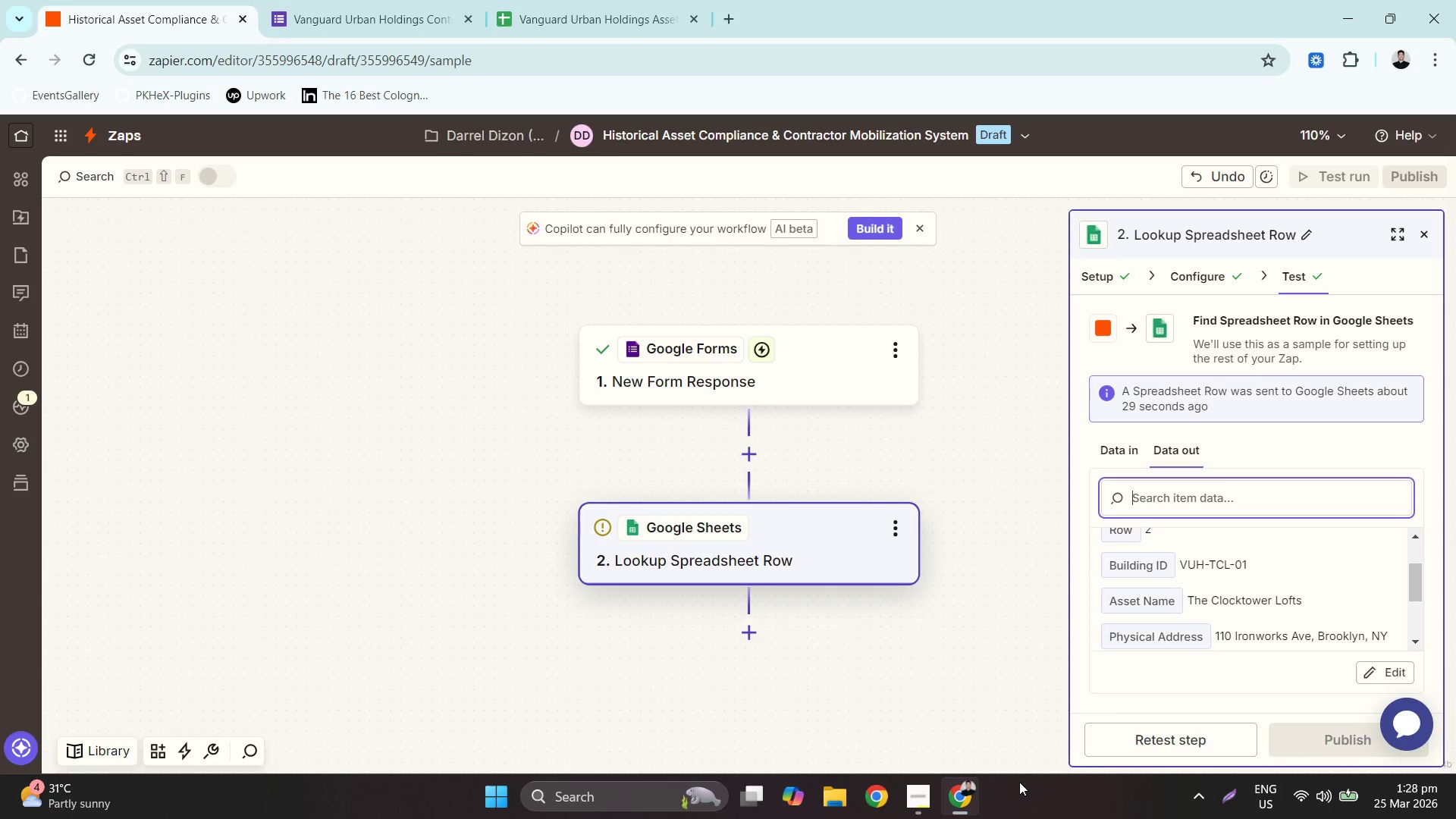 
left_click([908, 798])